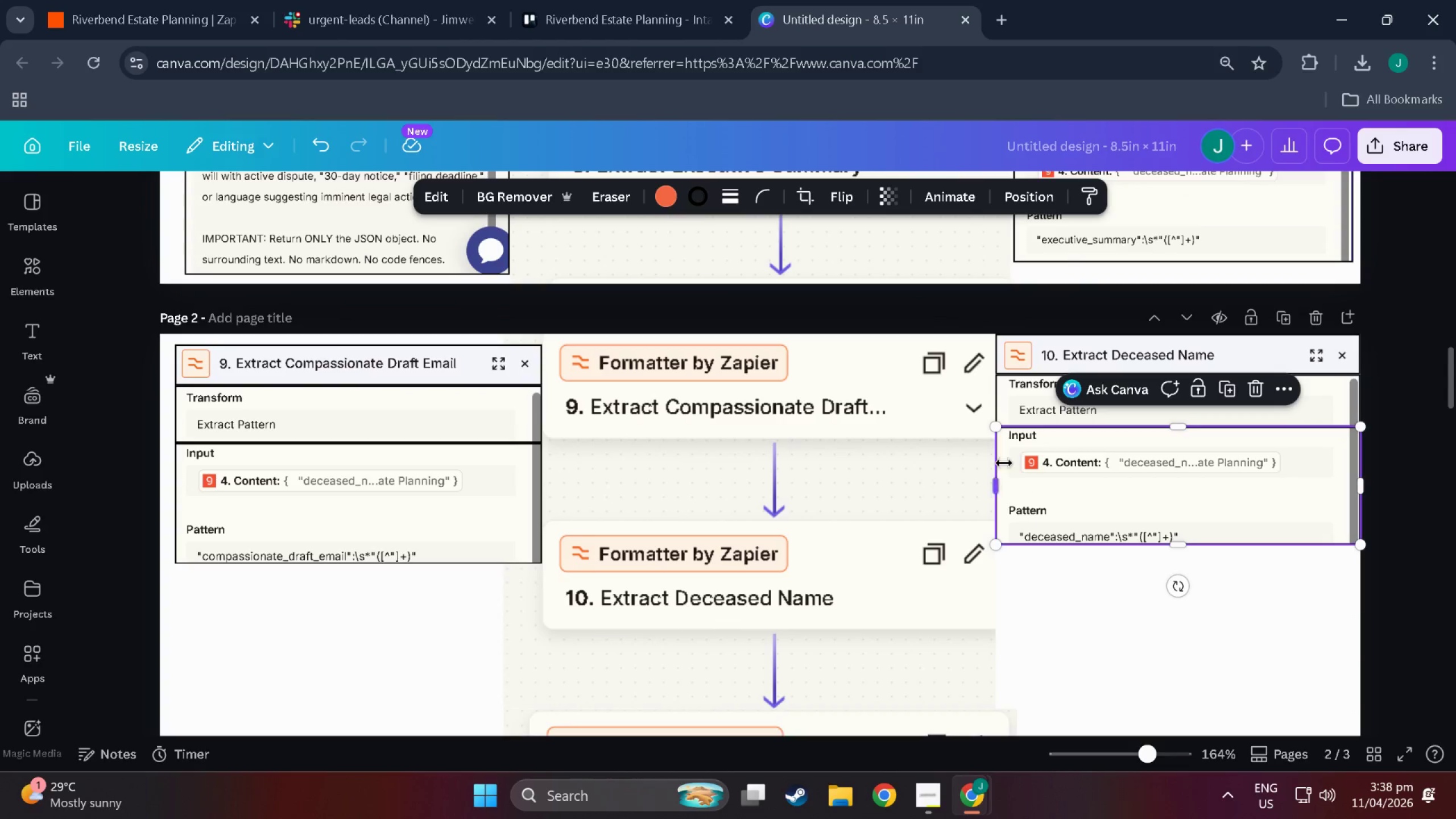 
left_click([1055, 504])
 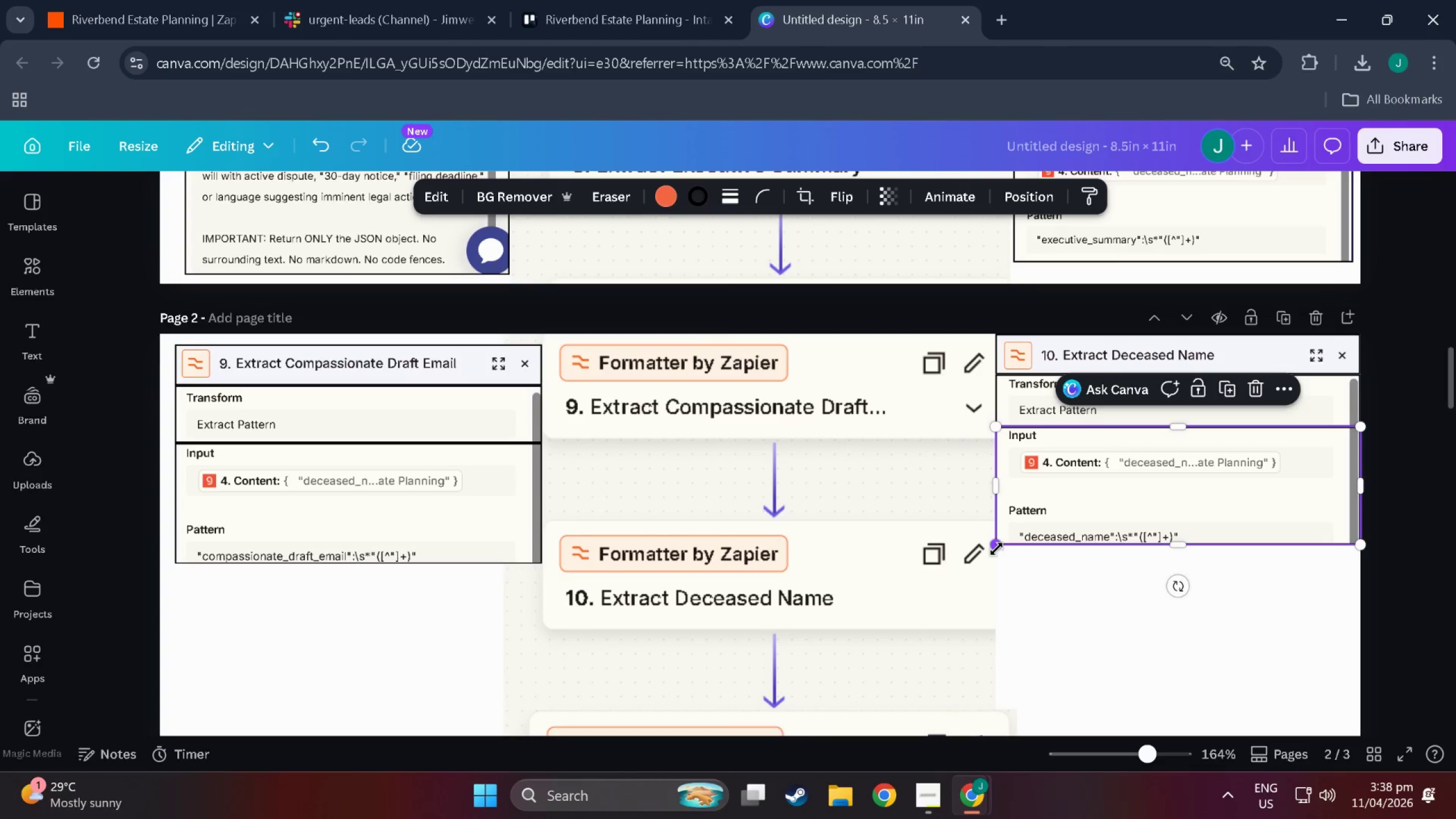 
left_click_drag(start_coordinate=[996, 549], to_coordinate=[1002, 572])
 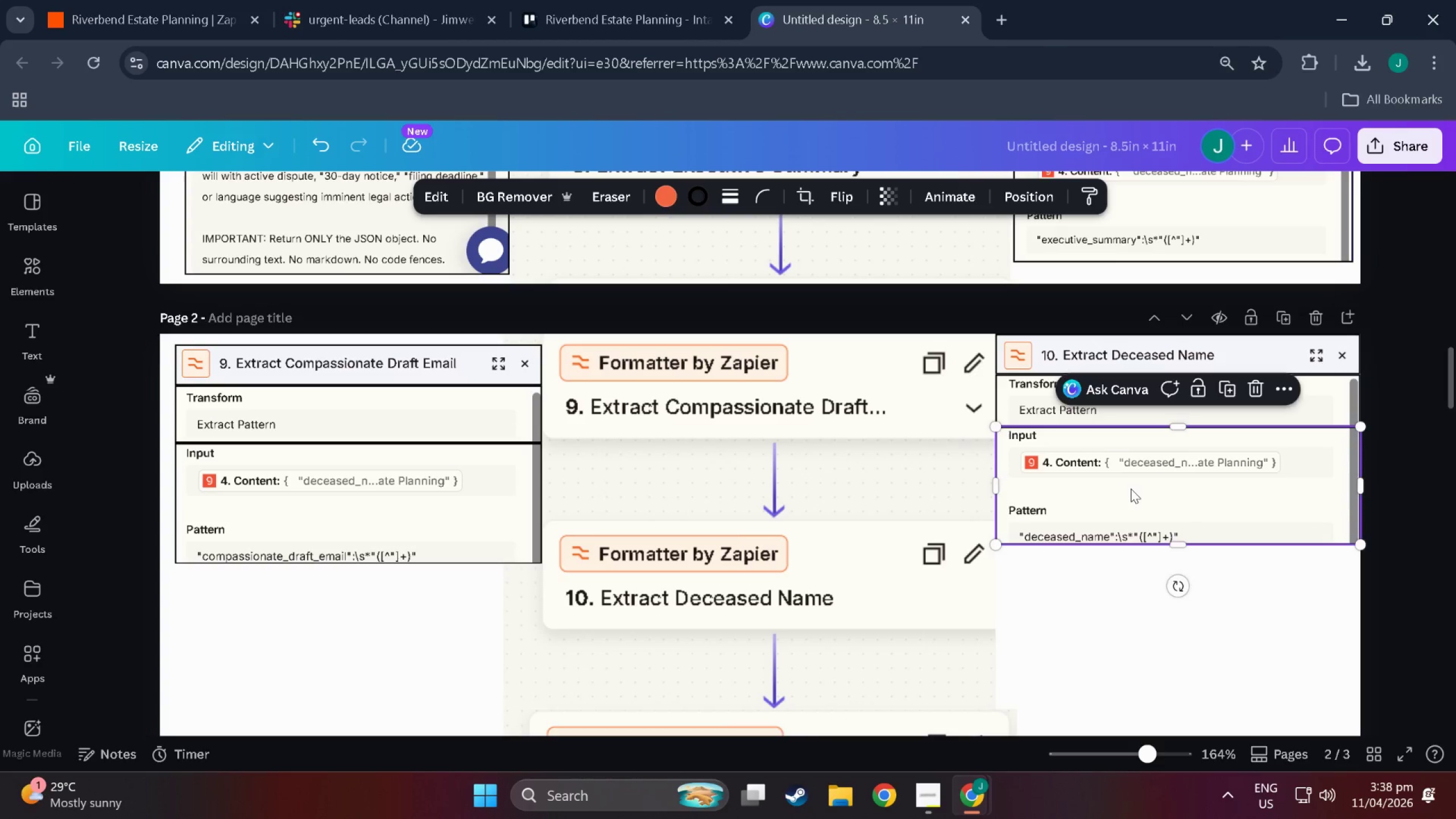 
left_click_drag(start_coordinate=[1131, 489], to_coordinate=[1122, 514])
 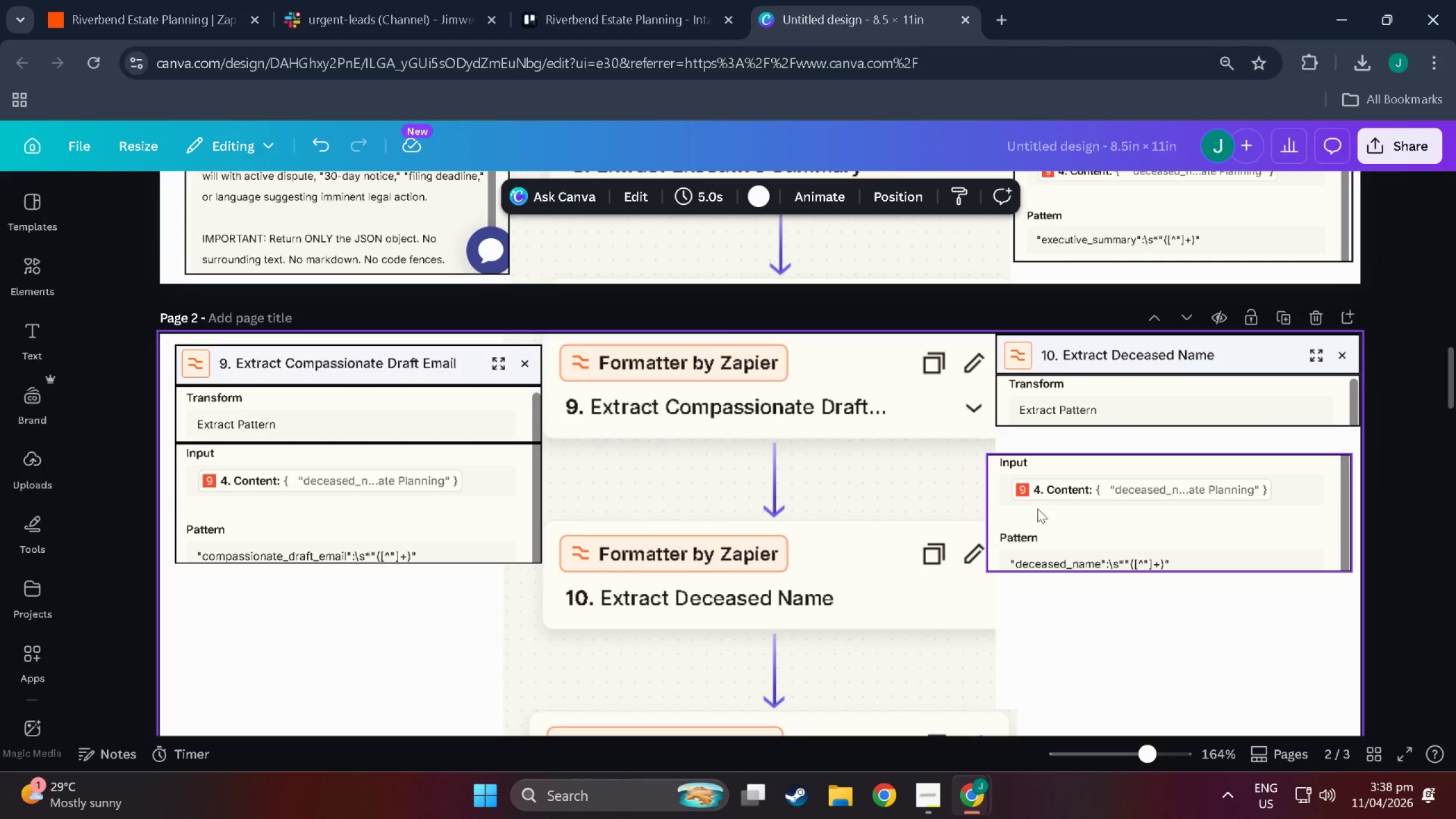 
left_click_drag(start_coordinate=[1077, 415], to_coordinate=[1066, 438])
 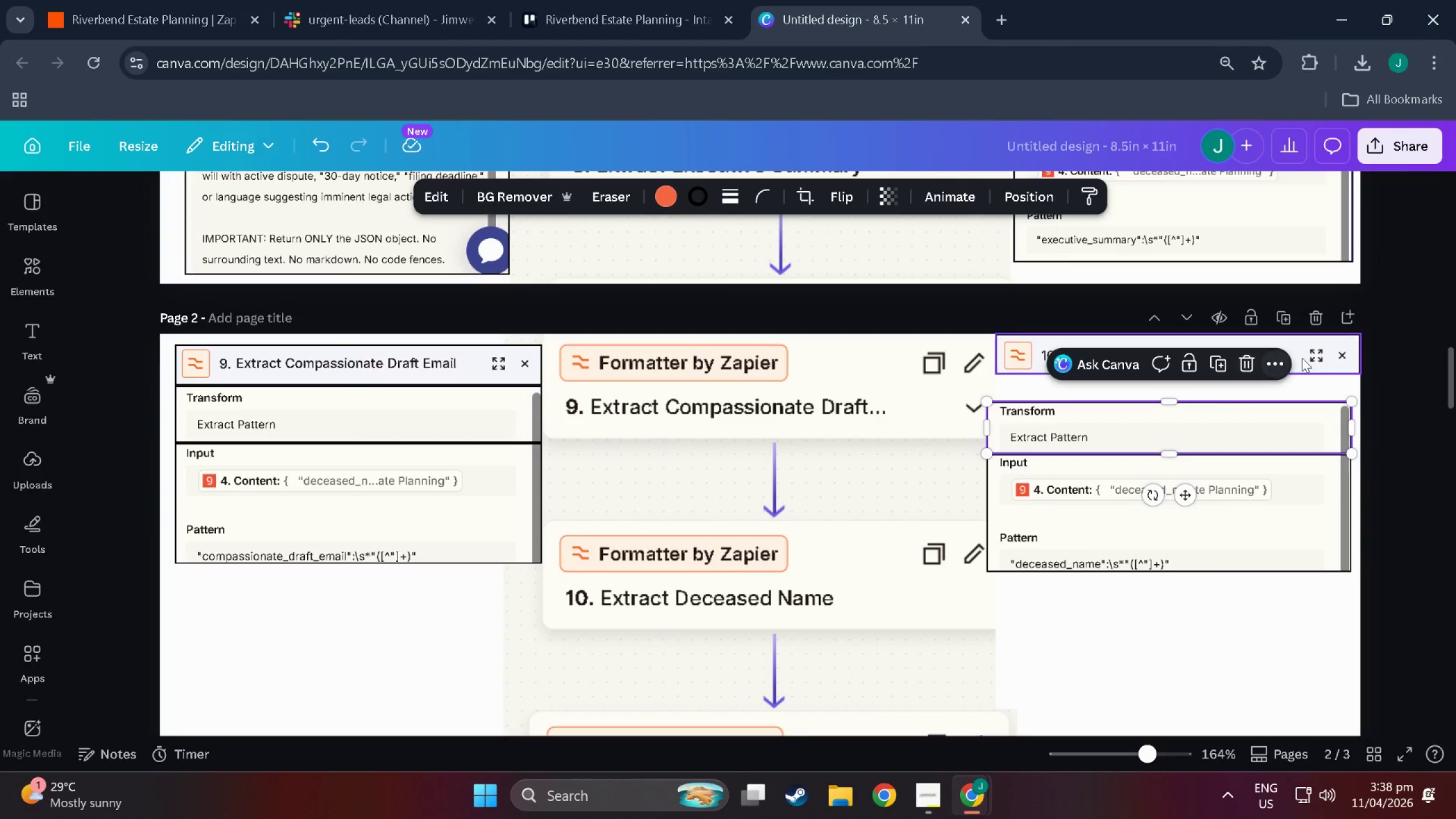 
left_click_drag(start_coordinate=[1309, 358], to_coordinate=[1295, 383])
 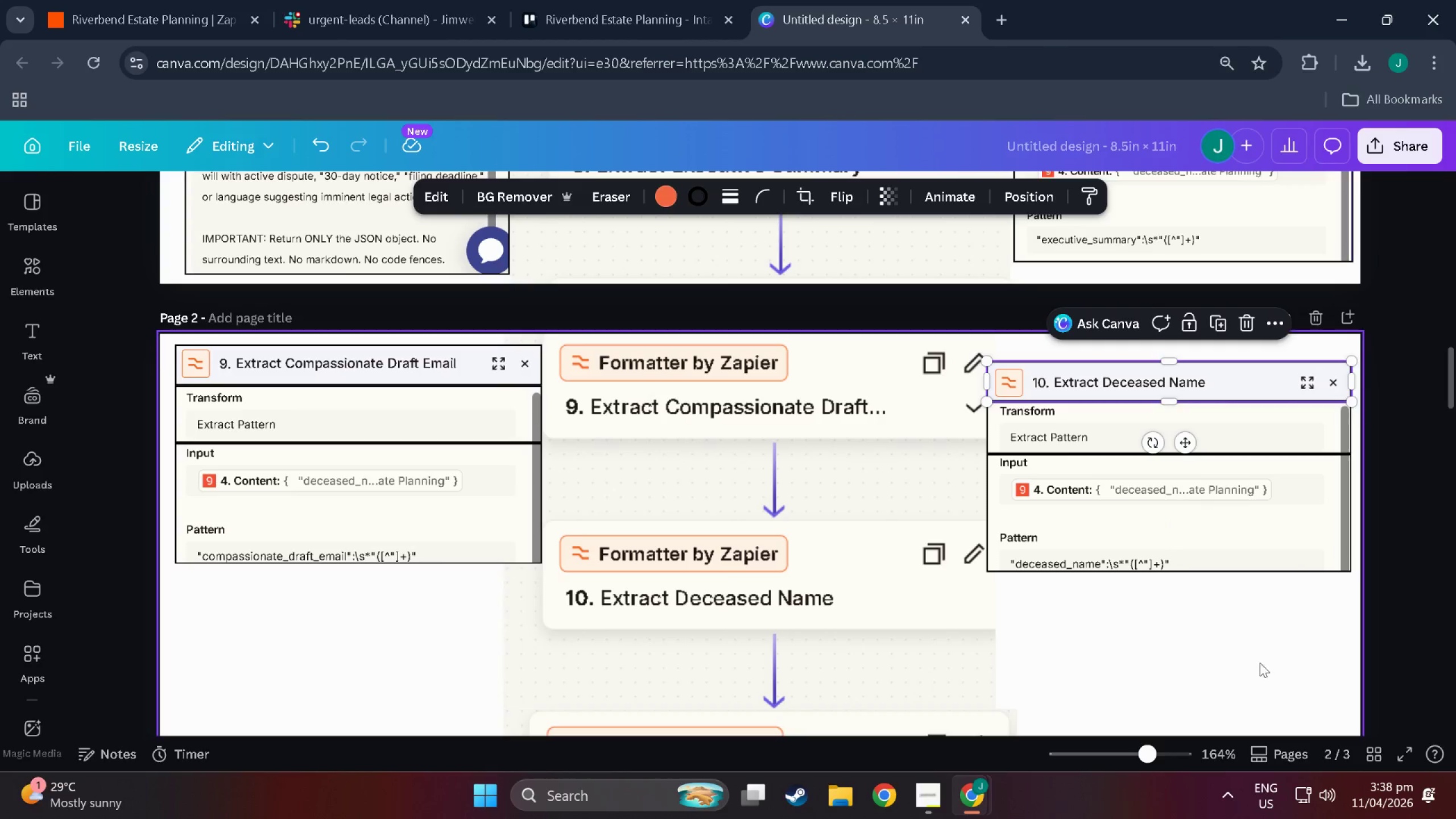 
left_click([1259, 663])
 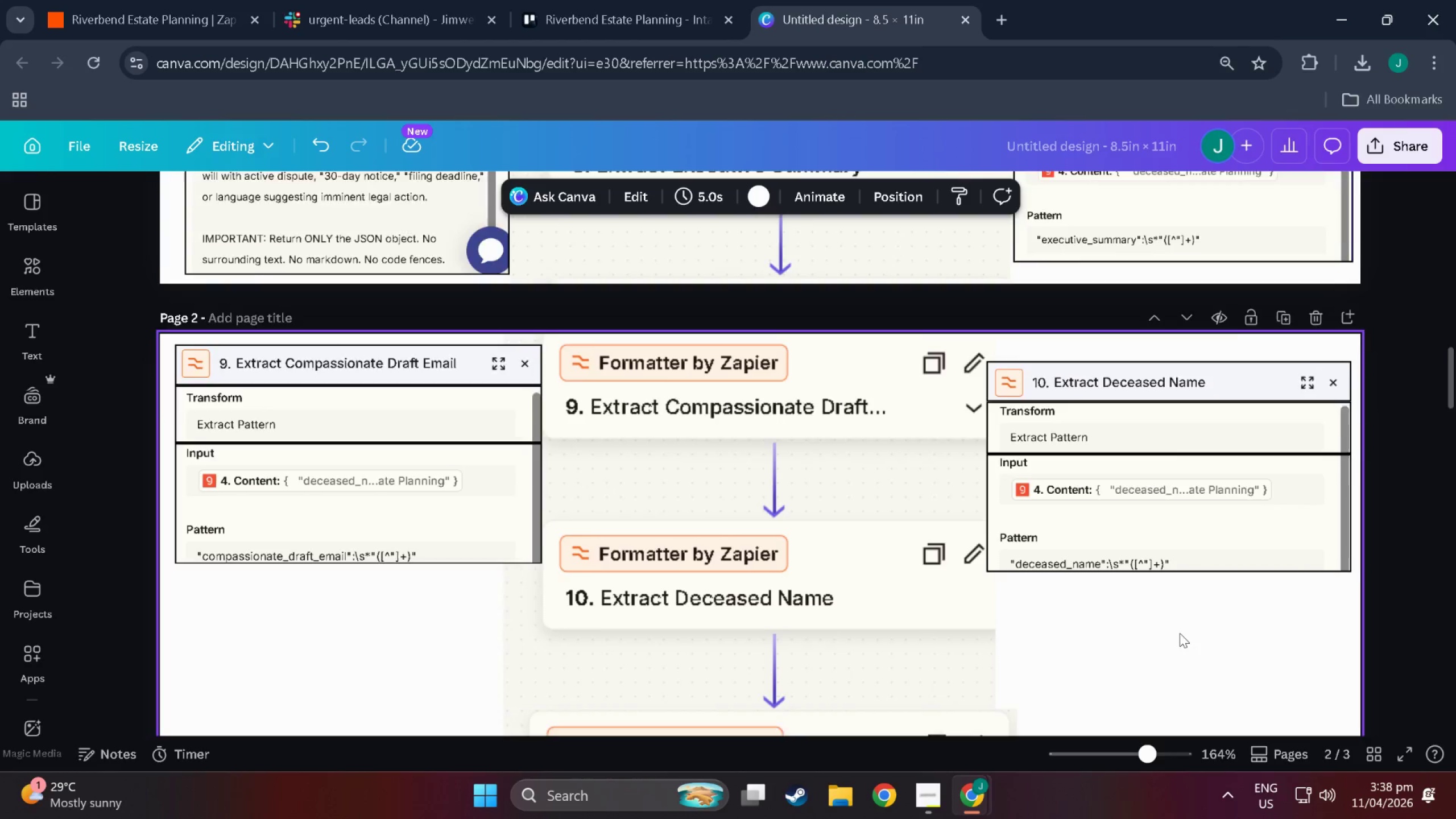 
scroll: coordinate [1180, 633], scroll_direction: down, amount: 3.0
 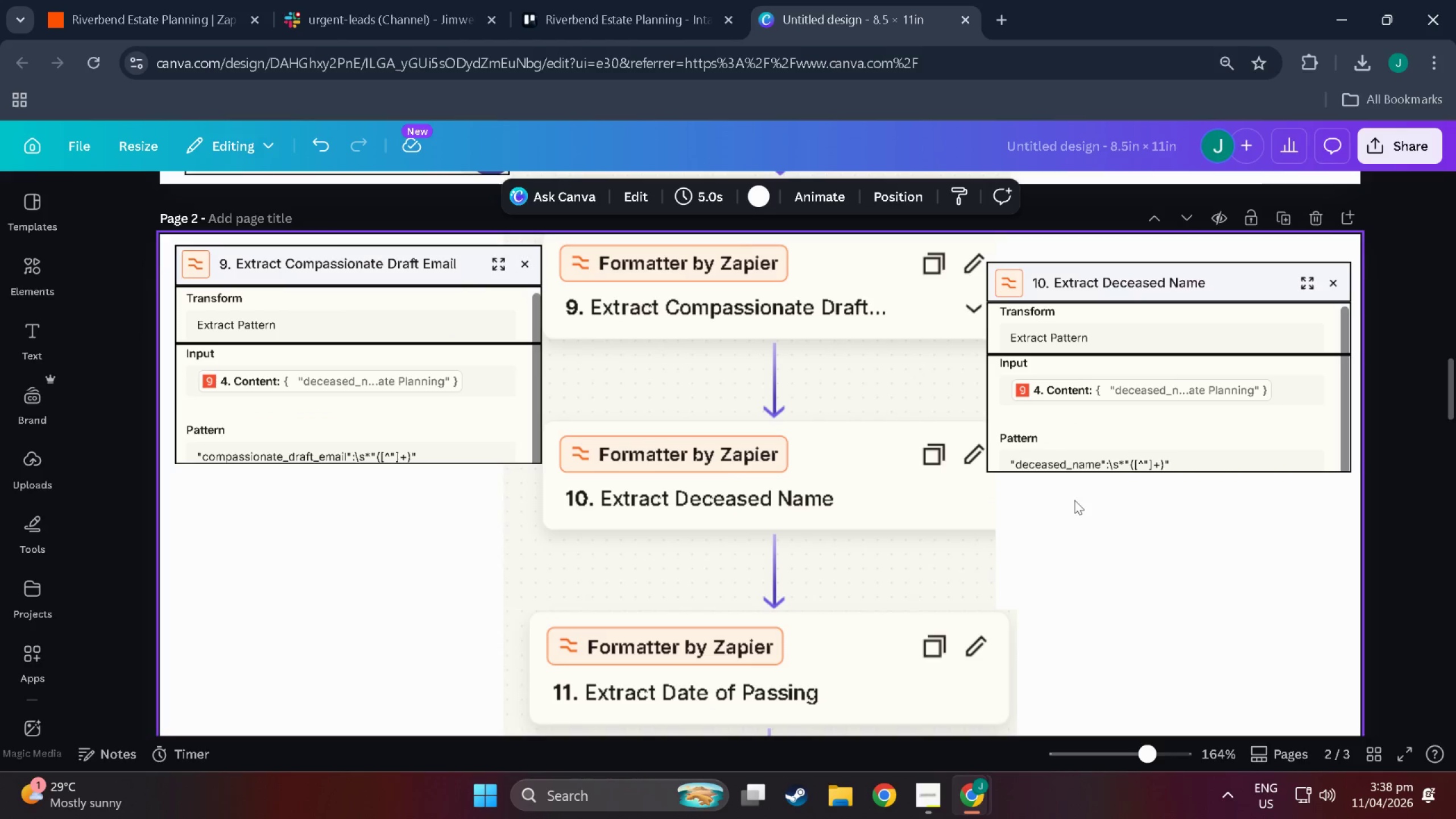 
hold_key(key=ControlLeft, duration=0.52)
scroll: coordinate [1035, 575], scroll_direction: down, amount: 4.0
 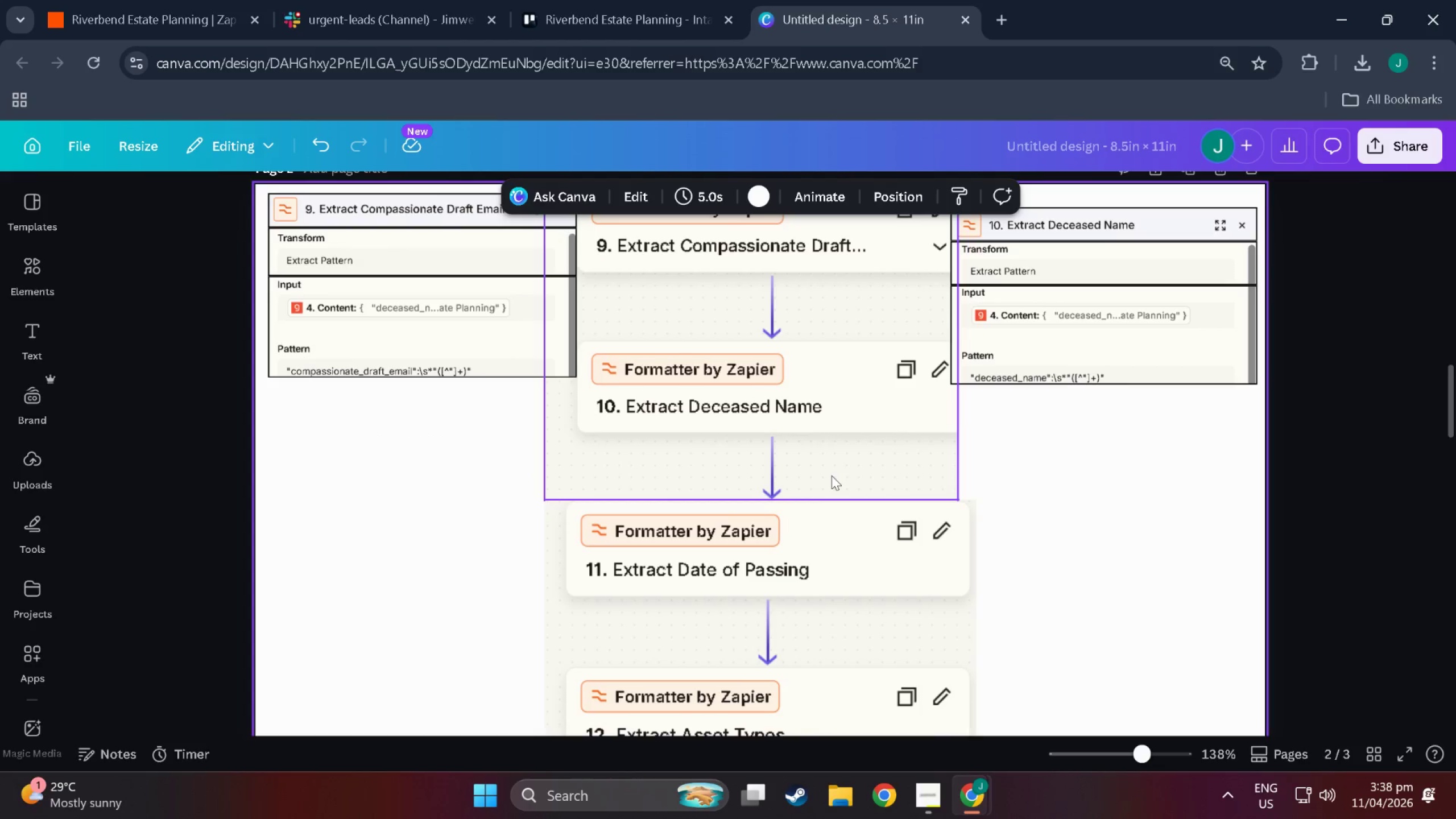 
scroll: coordinate [915, 507], scroll_direction: none, amount: 0.0
 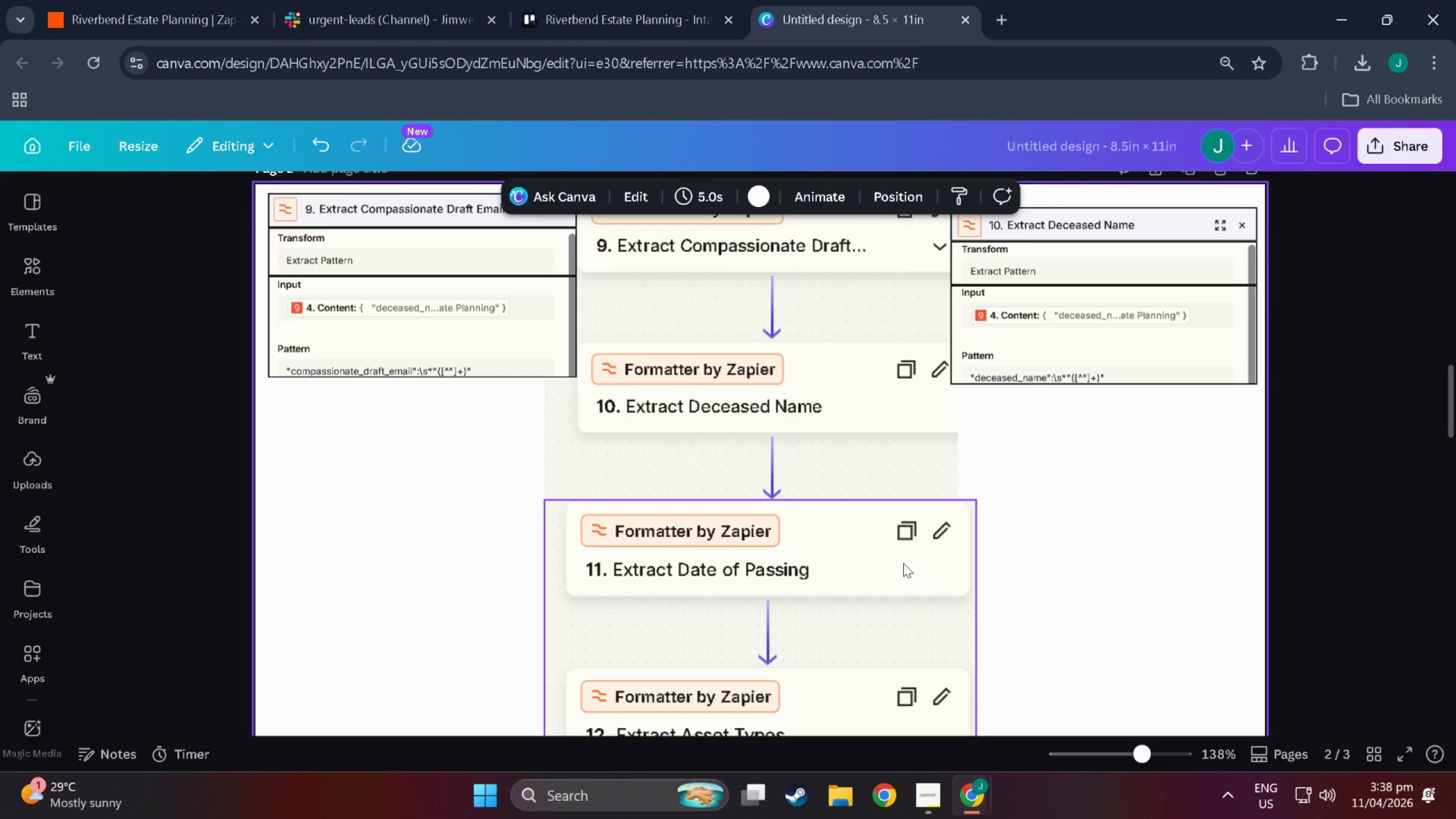 
hold_key(key=ControlLeft, duration=0.55)
scroll: coordinate [906, 558], scroll_direction: down, amount: 6.0
 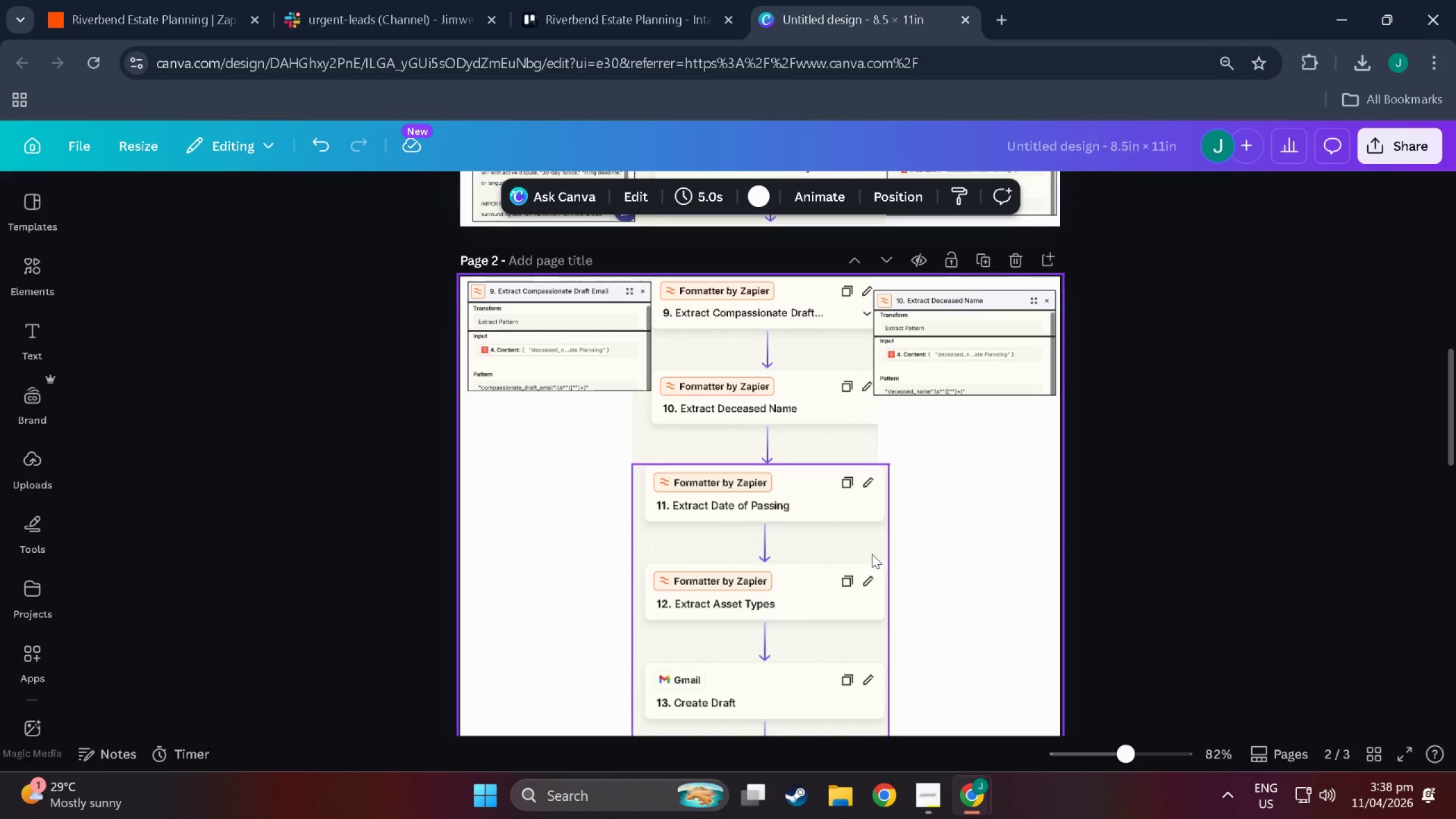 
left_click([579, 0])
 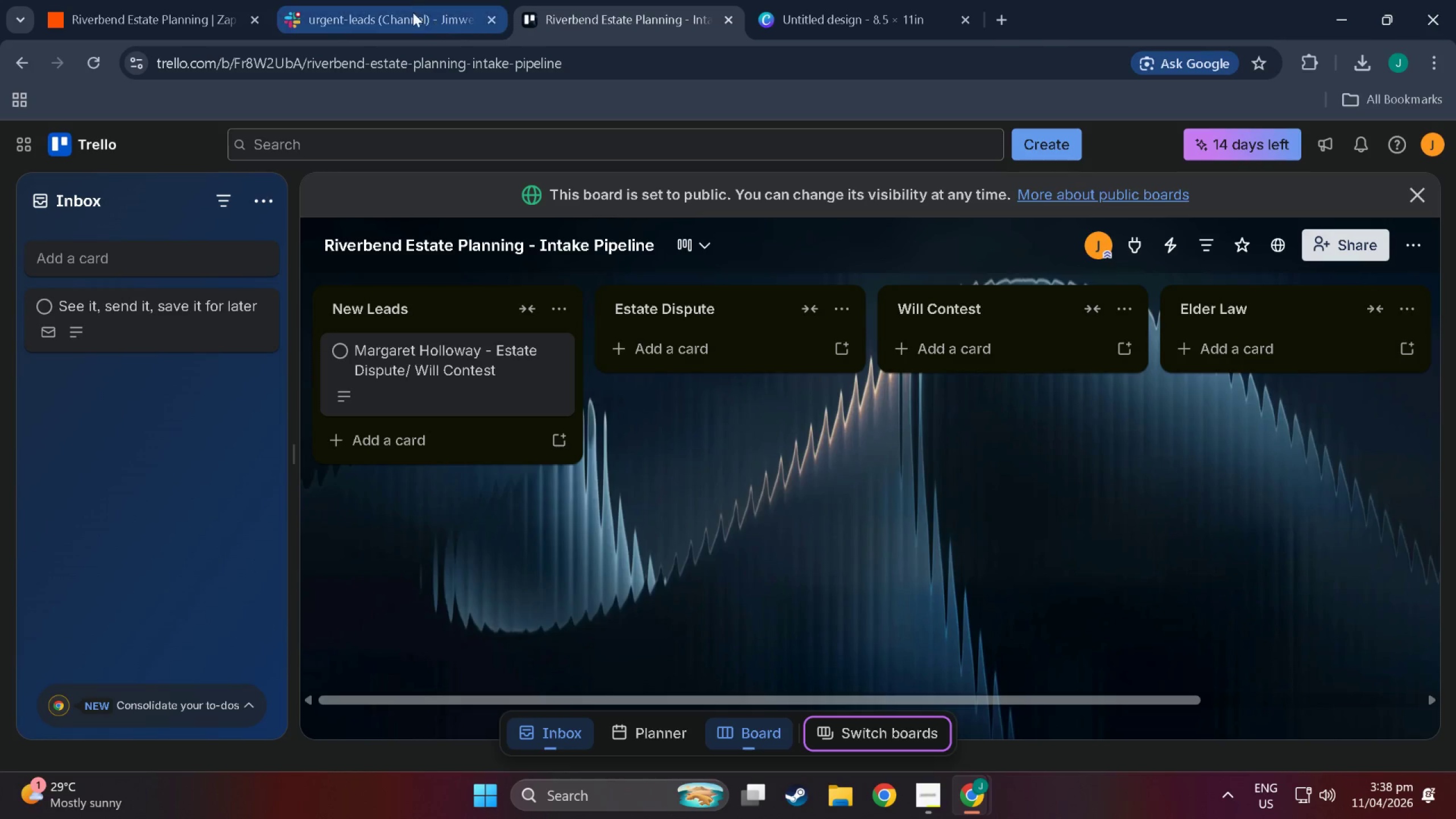 
left_click([404, 3])
 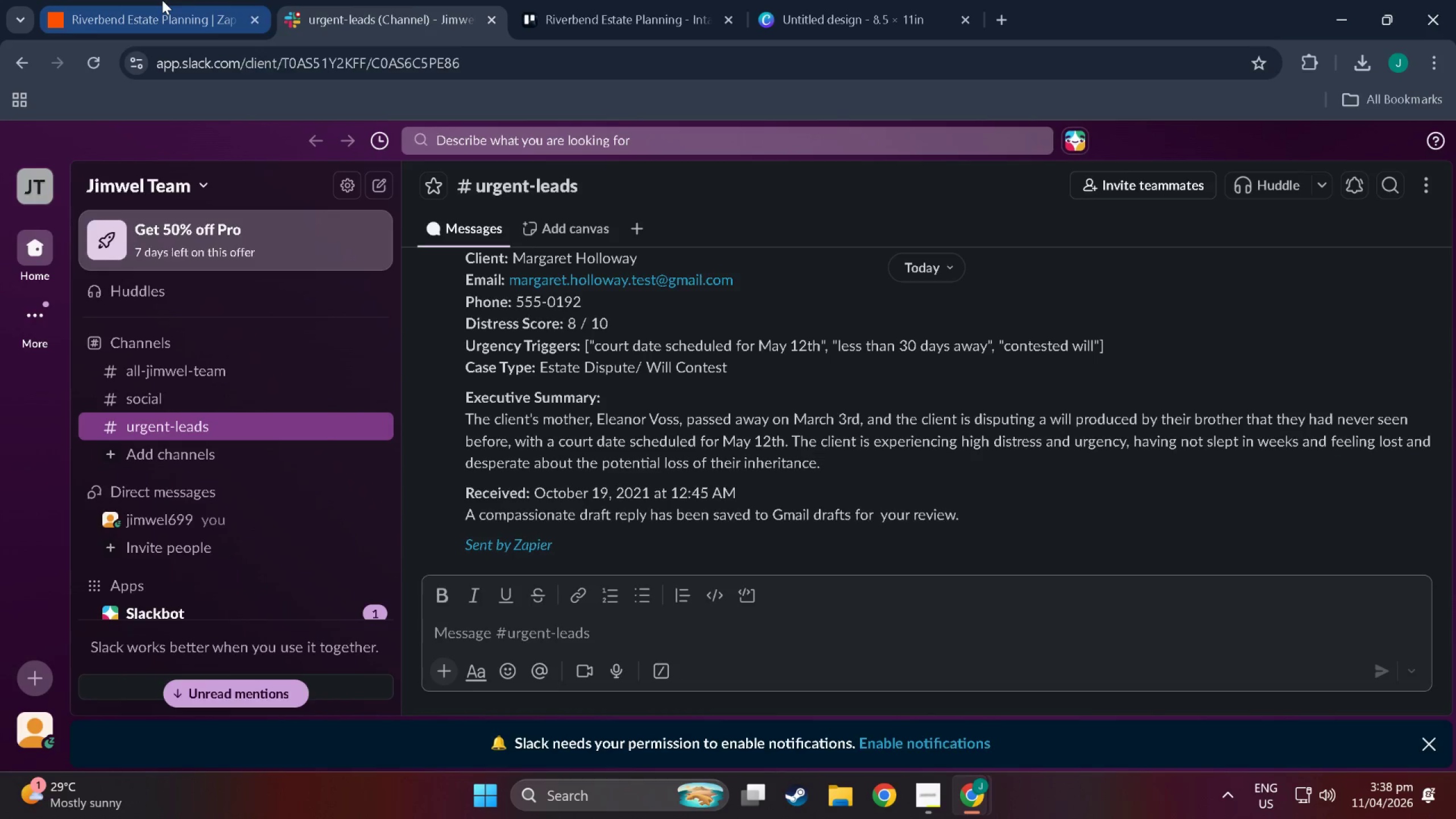 
left_click([162, 0])
 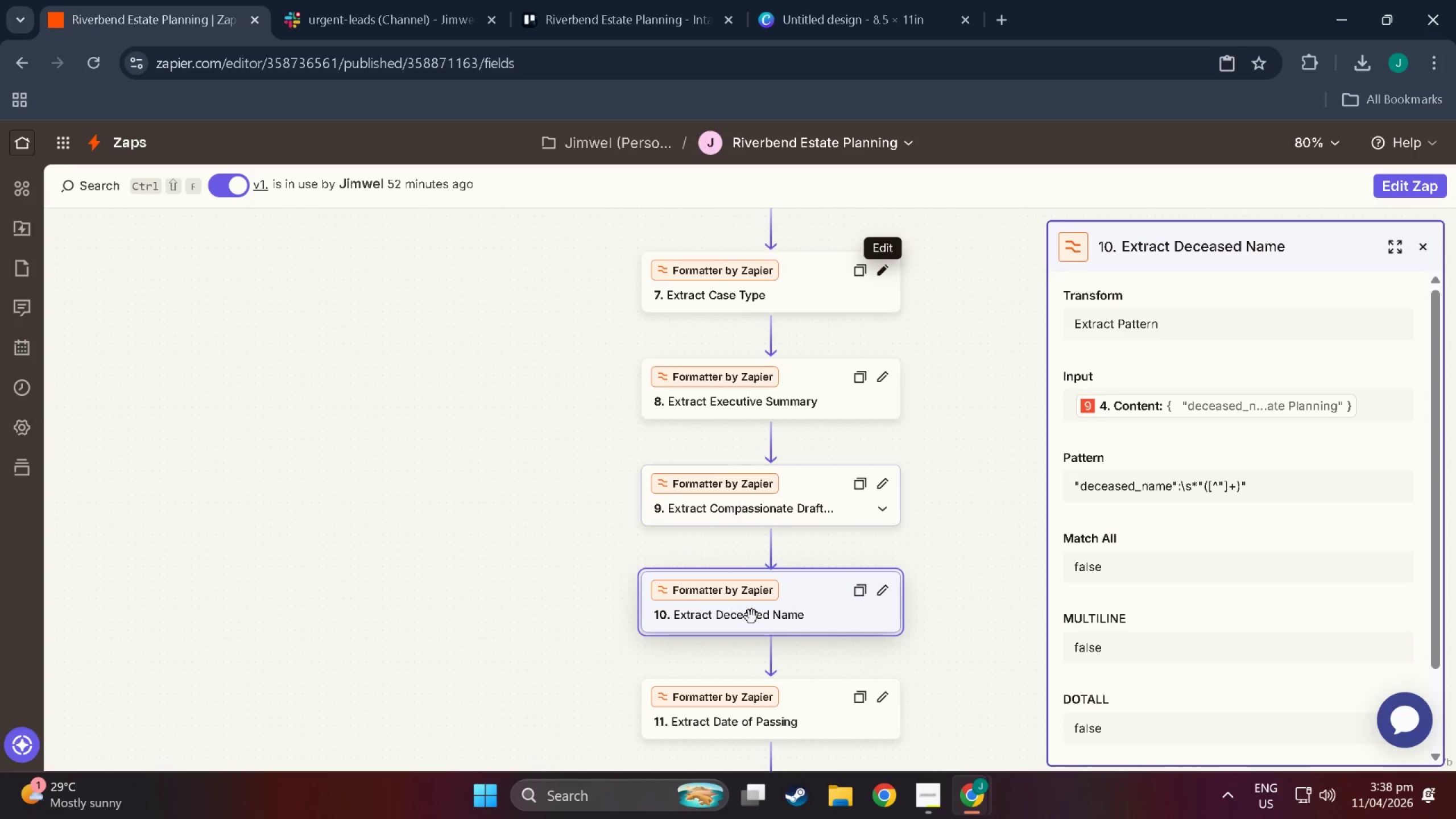 
scroll: coordinate [752, 679], scroll_direction: down, amount: 7.0
 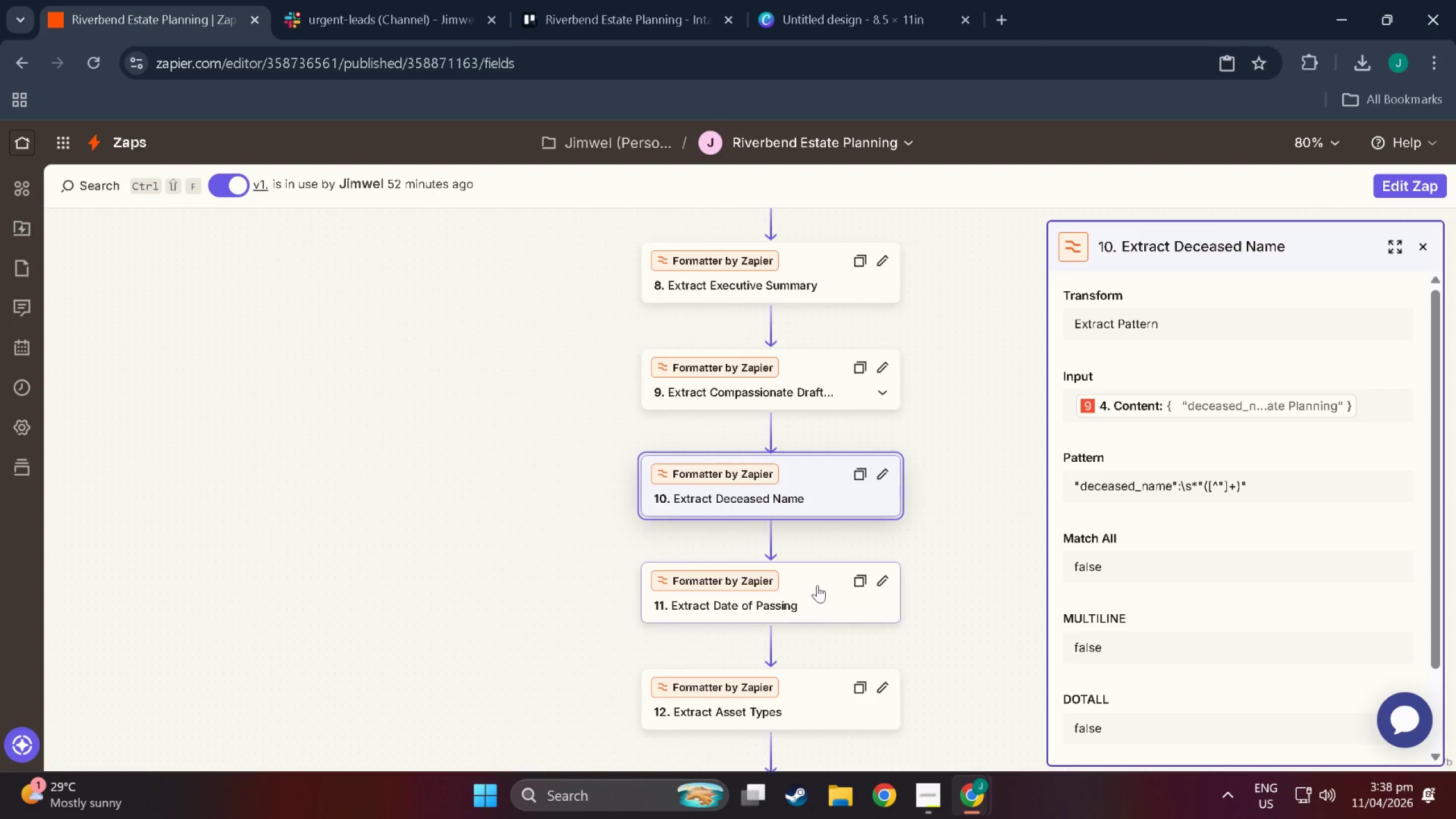 
left_click([817, 585])
 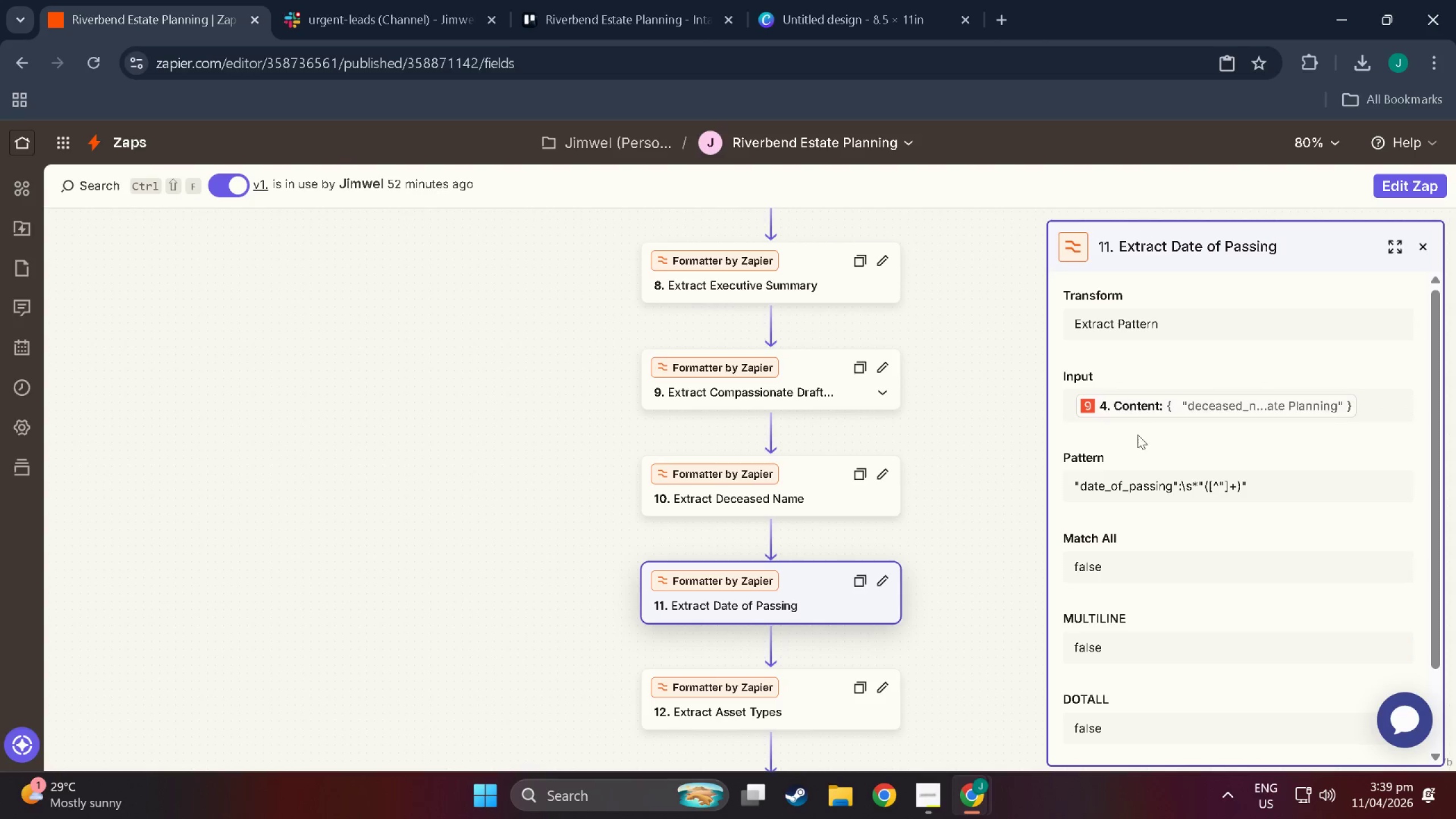 
wait(5.48)
 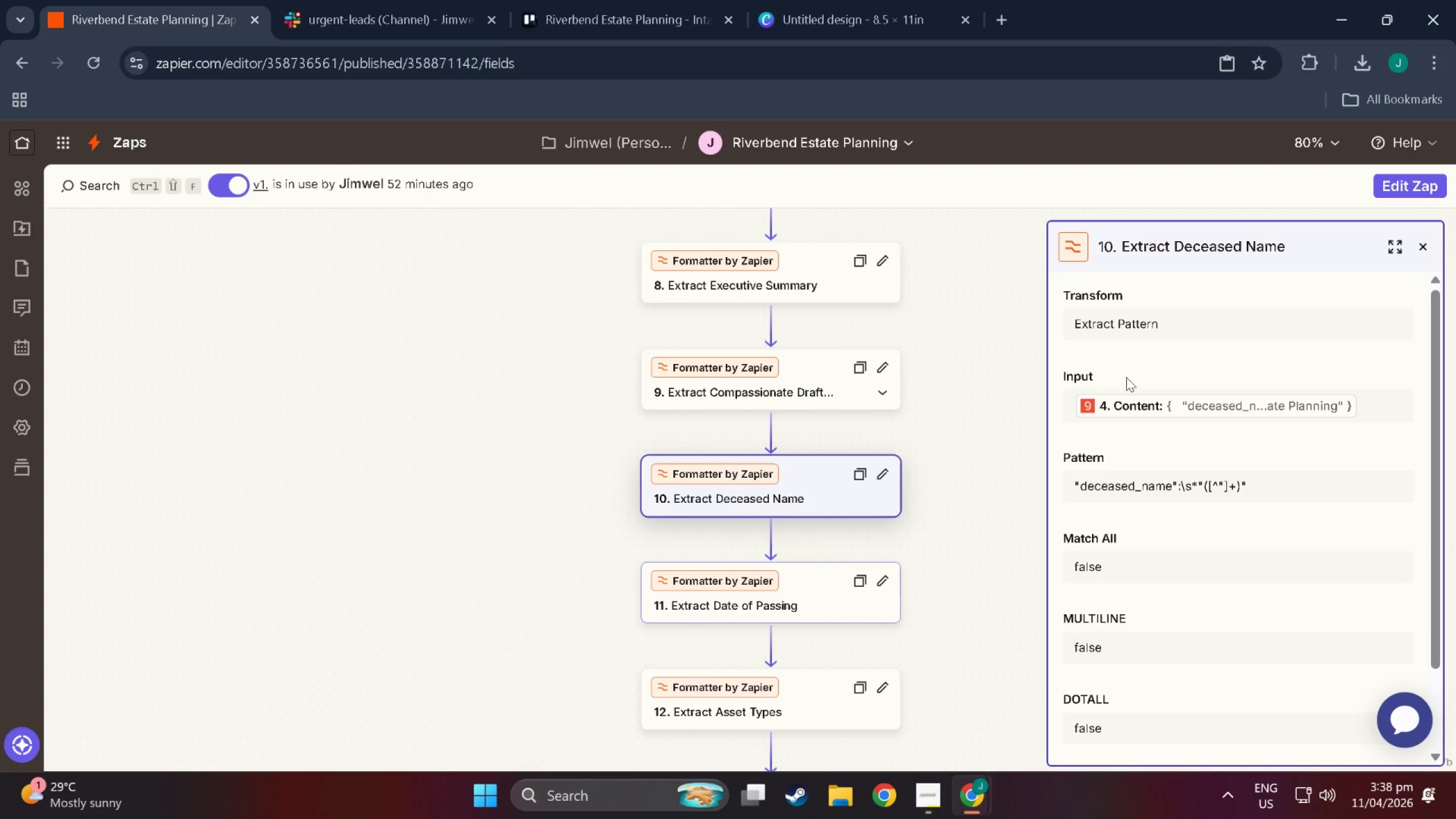 
key(Meta+MetaLeft)
 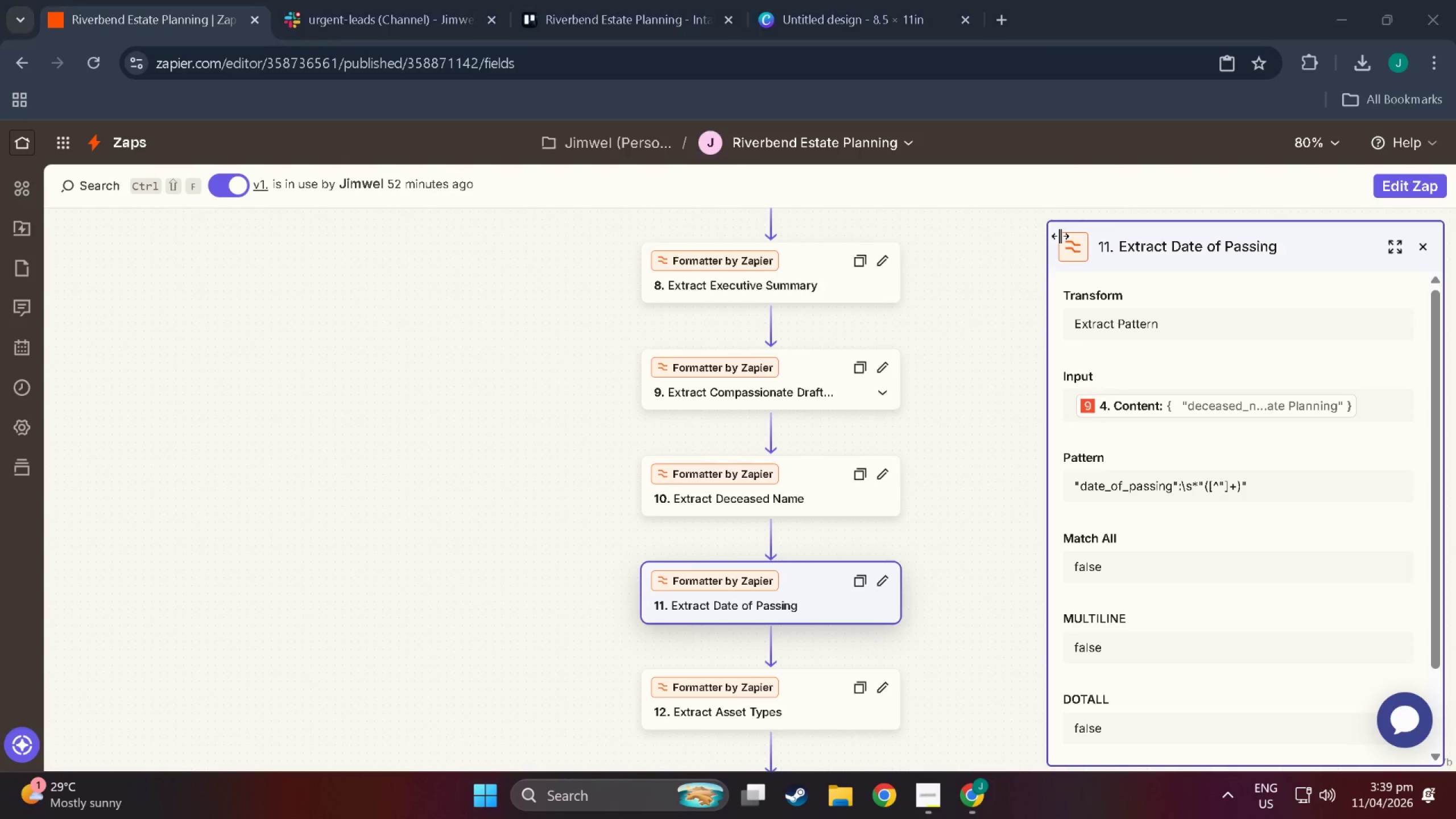 
key(Shift+ShiftLeft)
 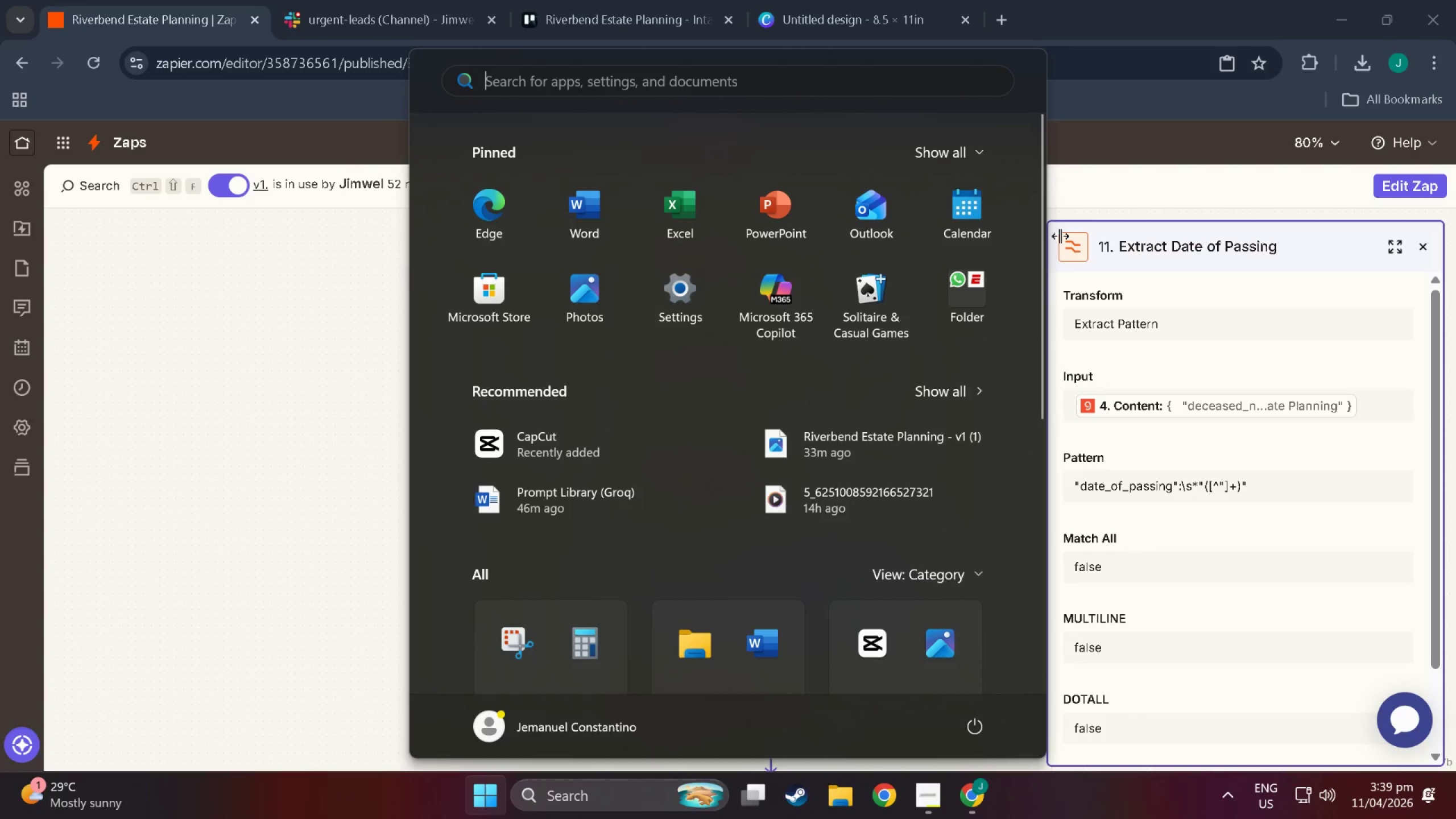 
key(Meta+Shift+MetaLeft)
 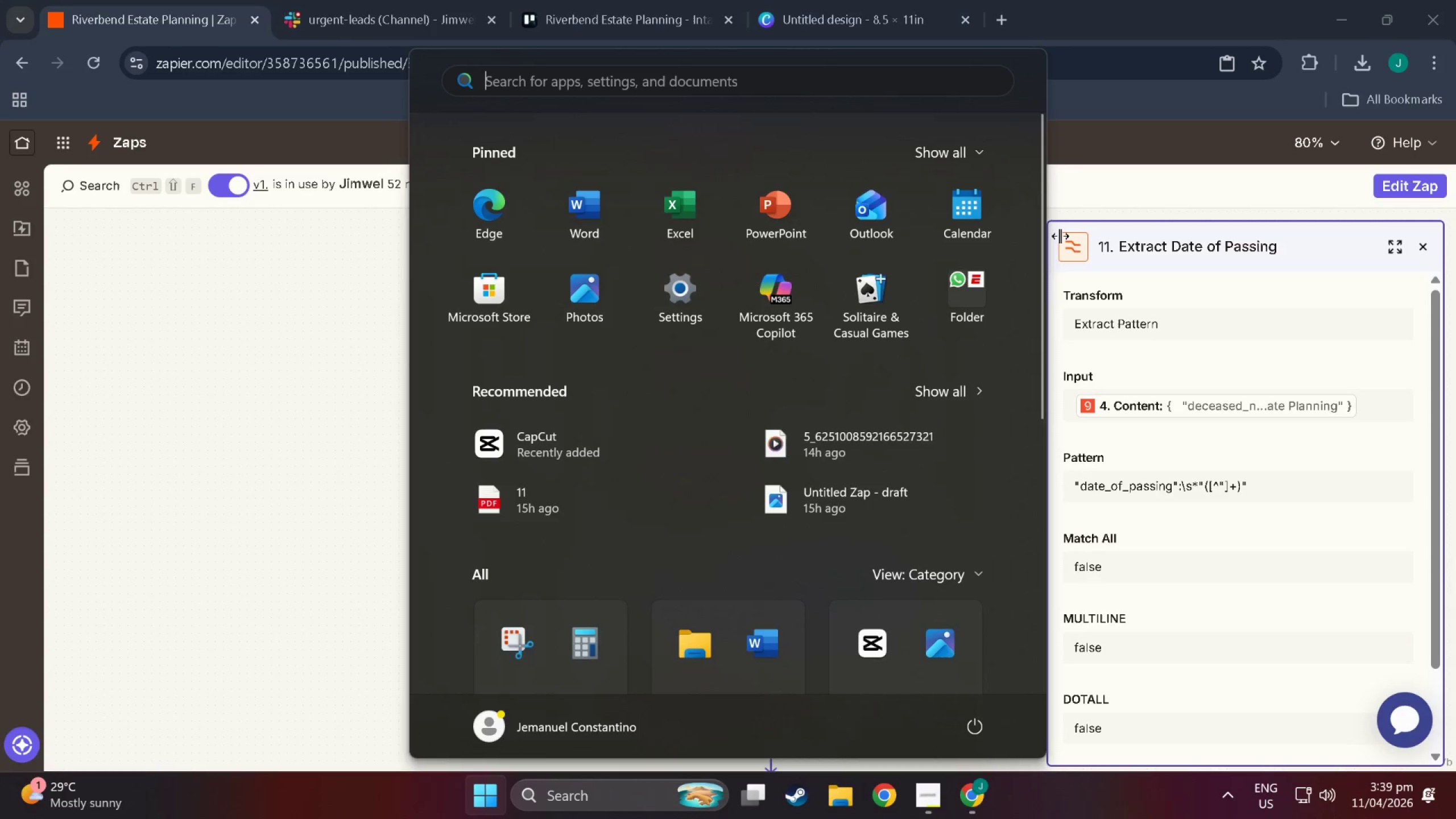 
key(Meta+Shift+S)
 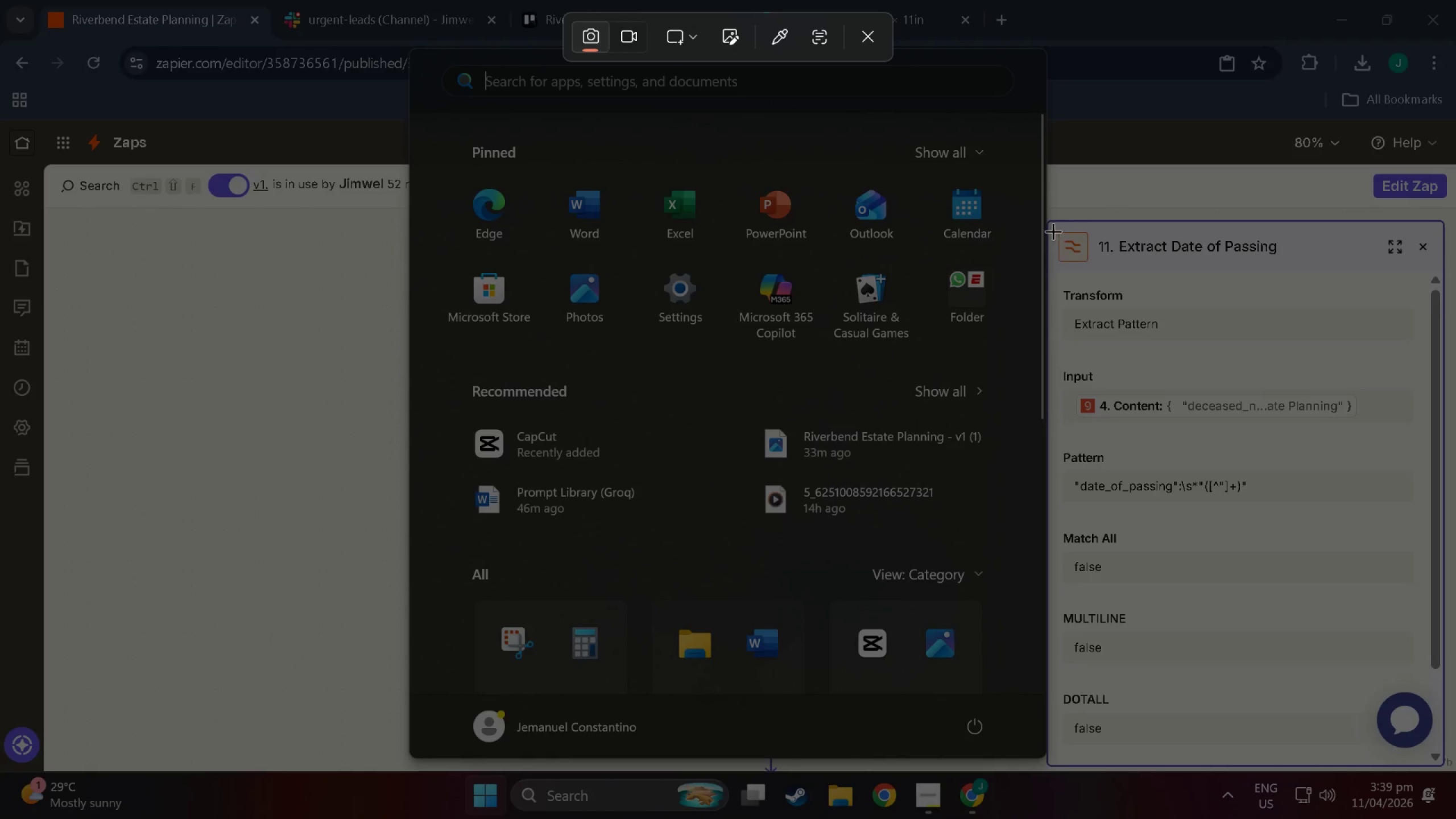 
left_click_drag(start_coordinate=[1053, 227], to_coordinate=[1436, 498])
 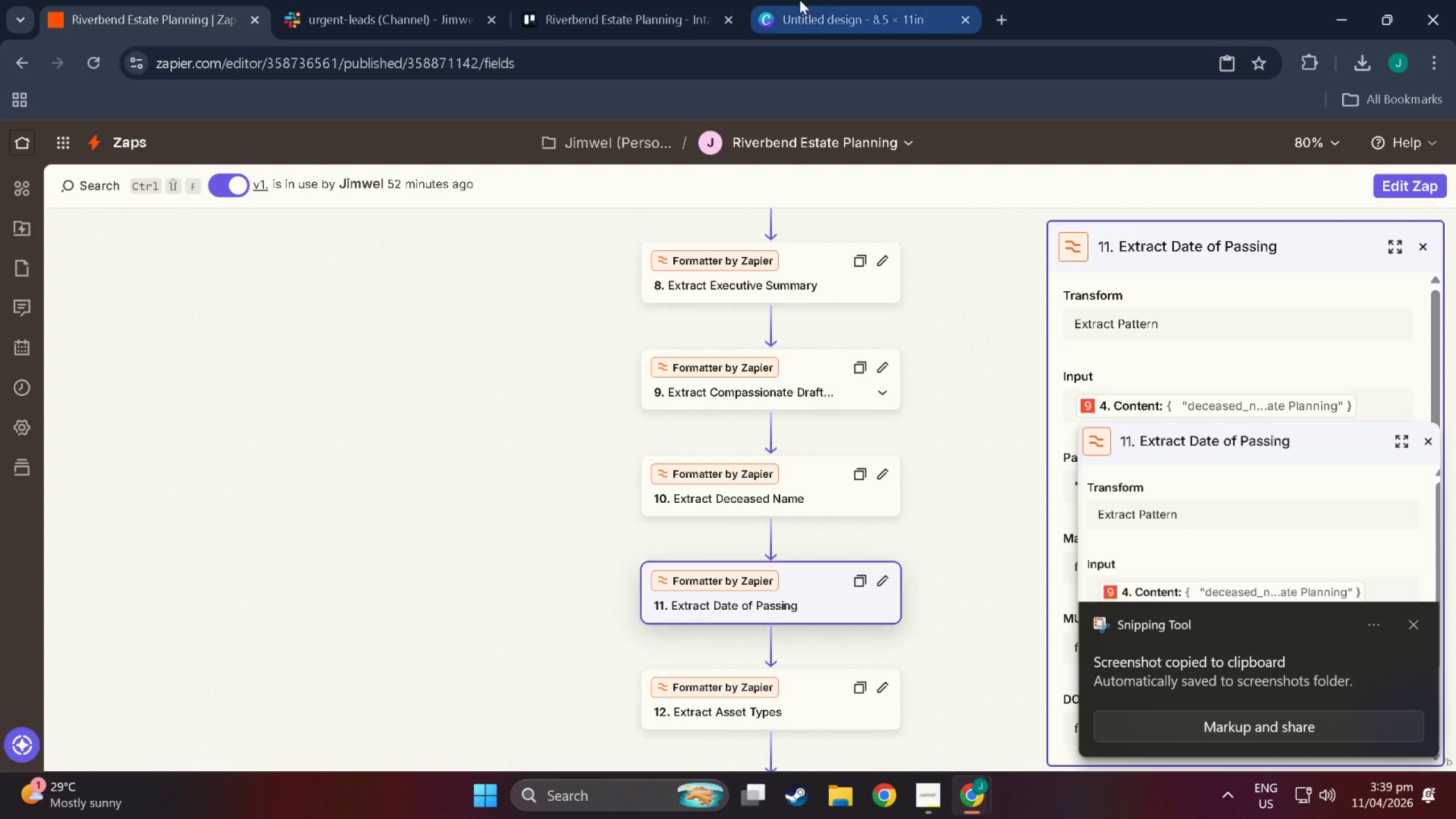 
left_click([822, 0])
 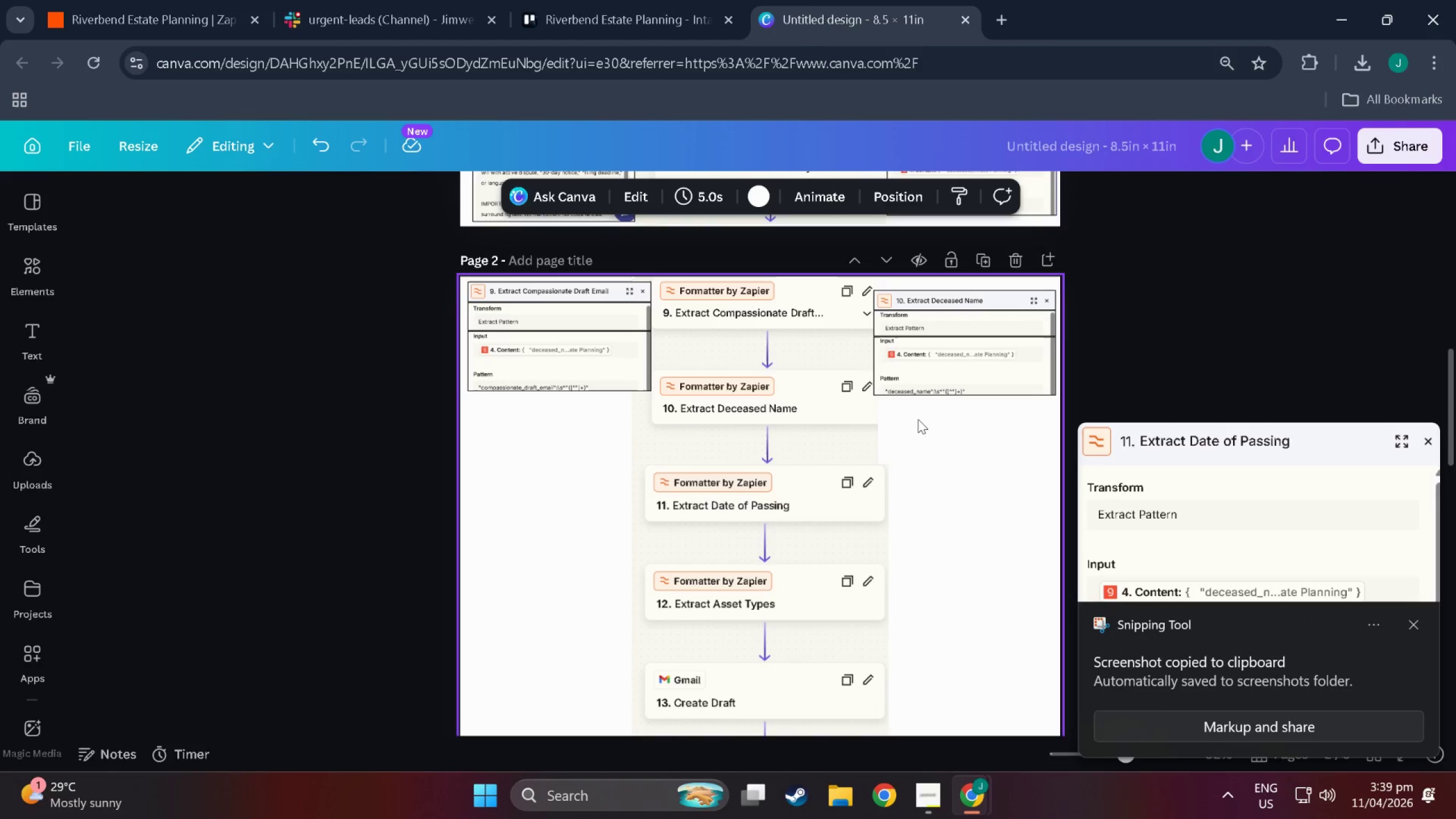 
left_click([937, 425])
 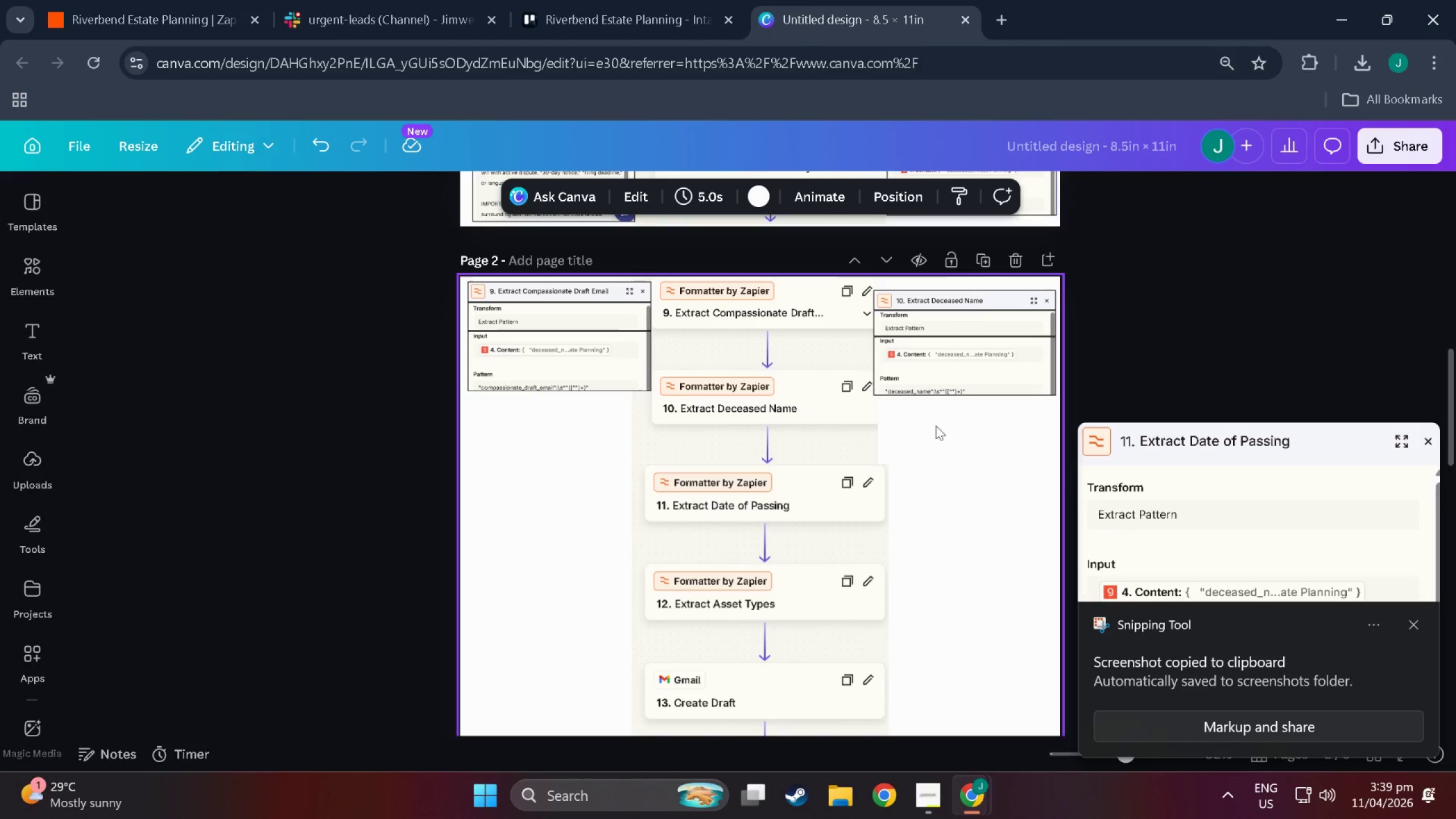 
key(Control+V)
 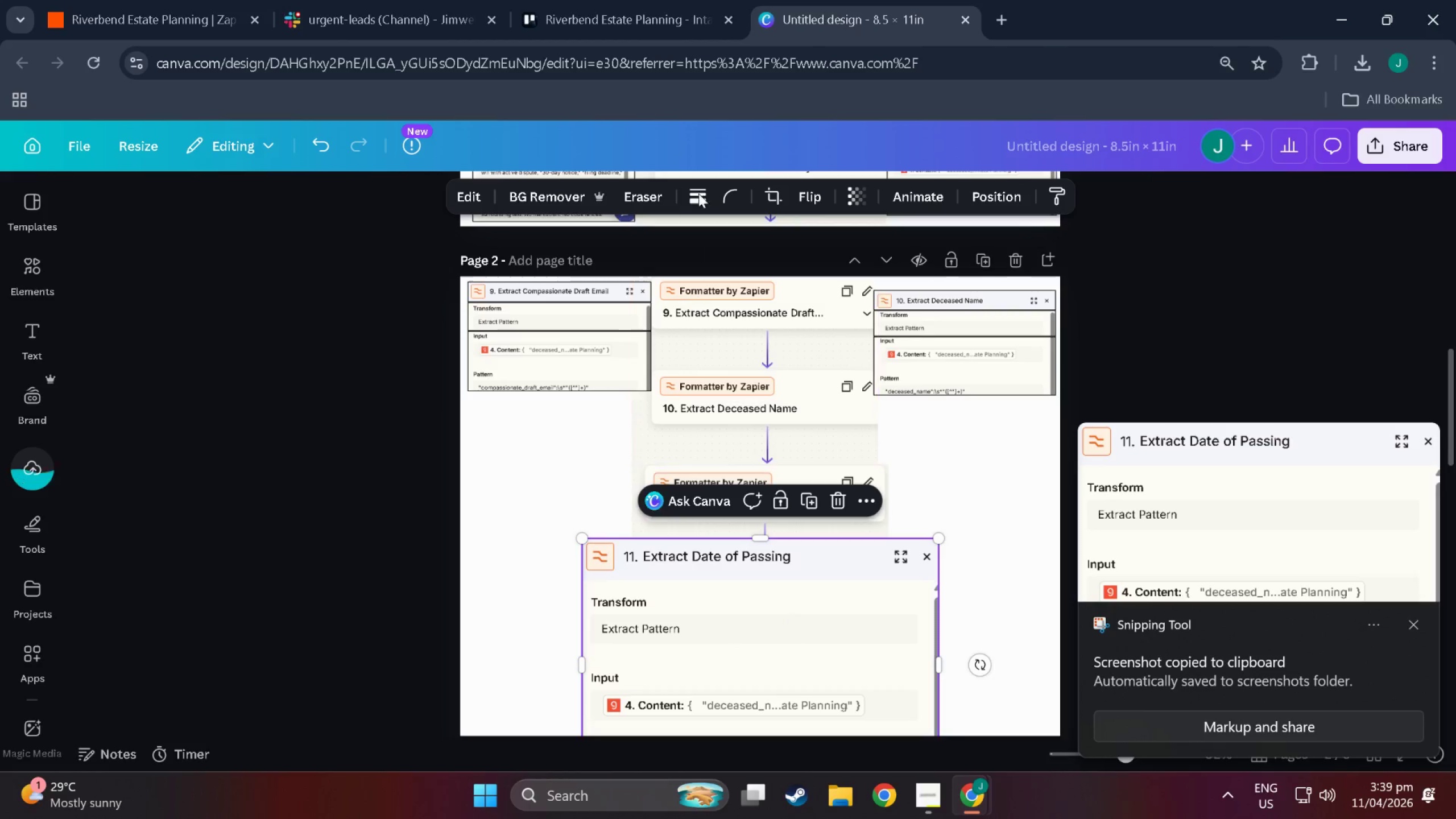 
left_click([698, 188])
 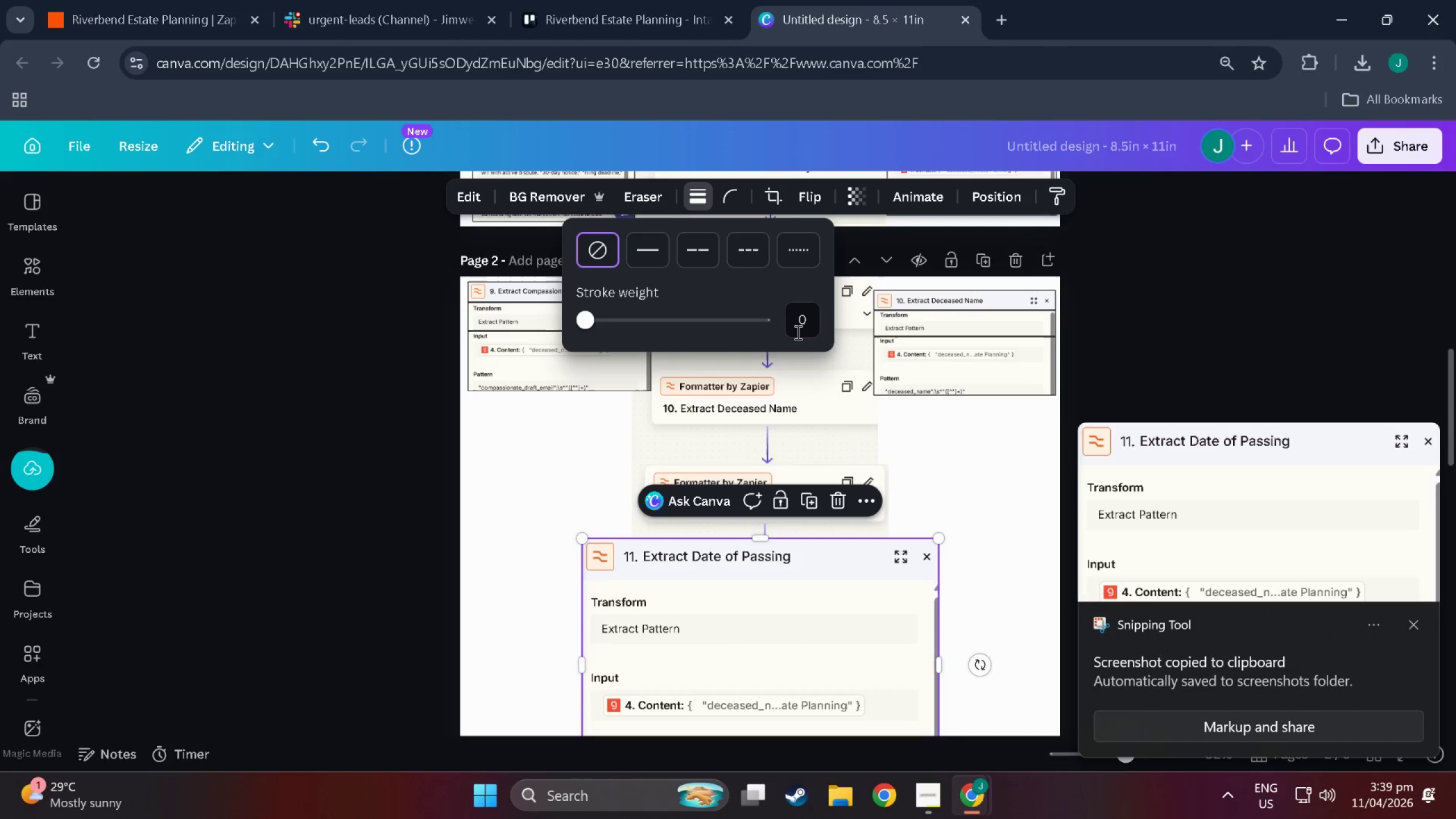 
left_click([802, 322])
 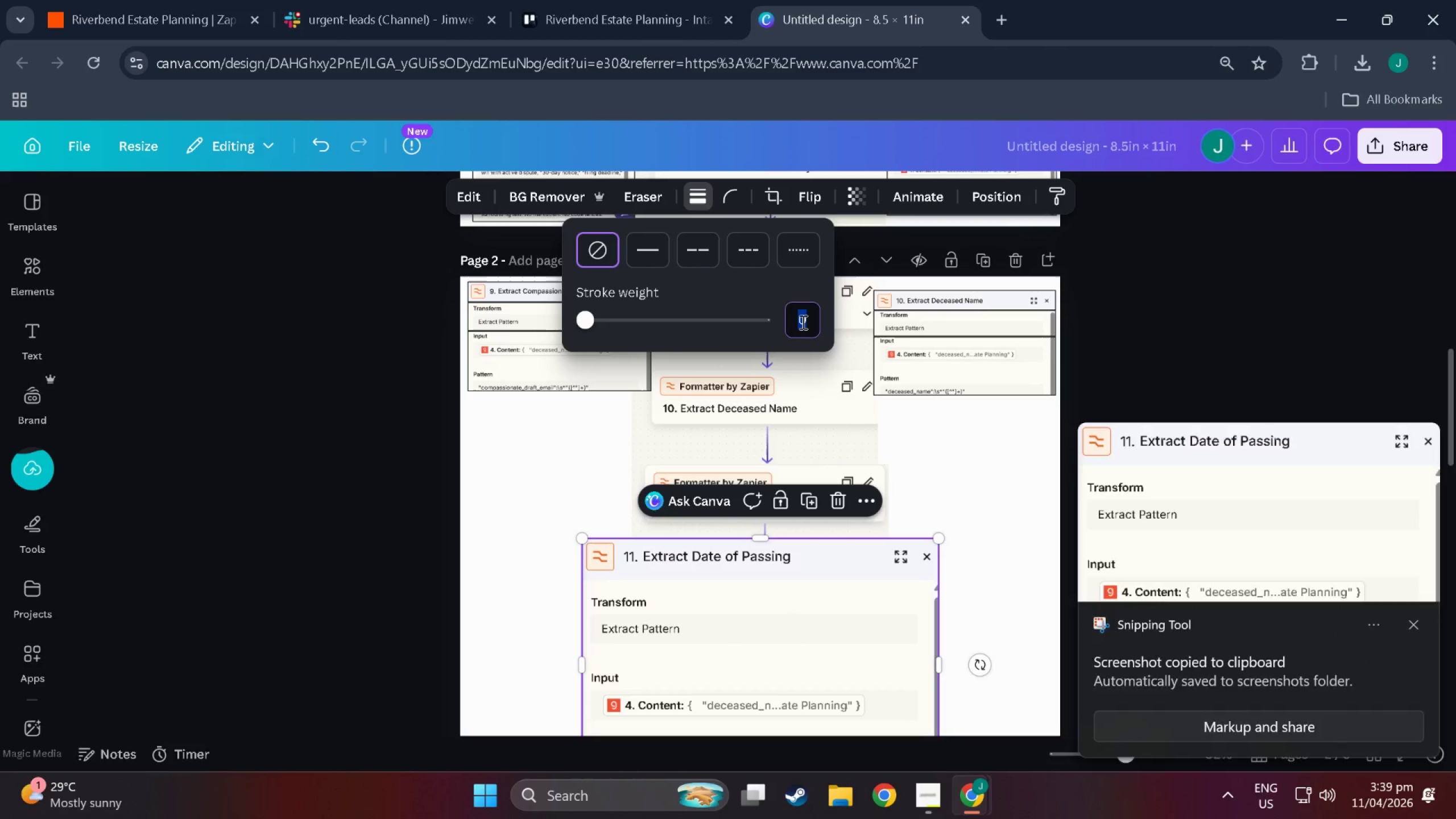 
key(1)
 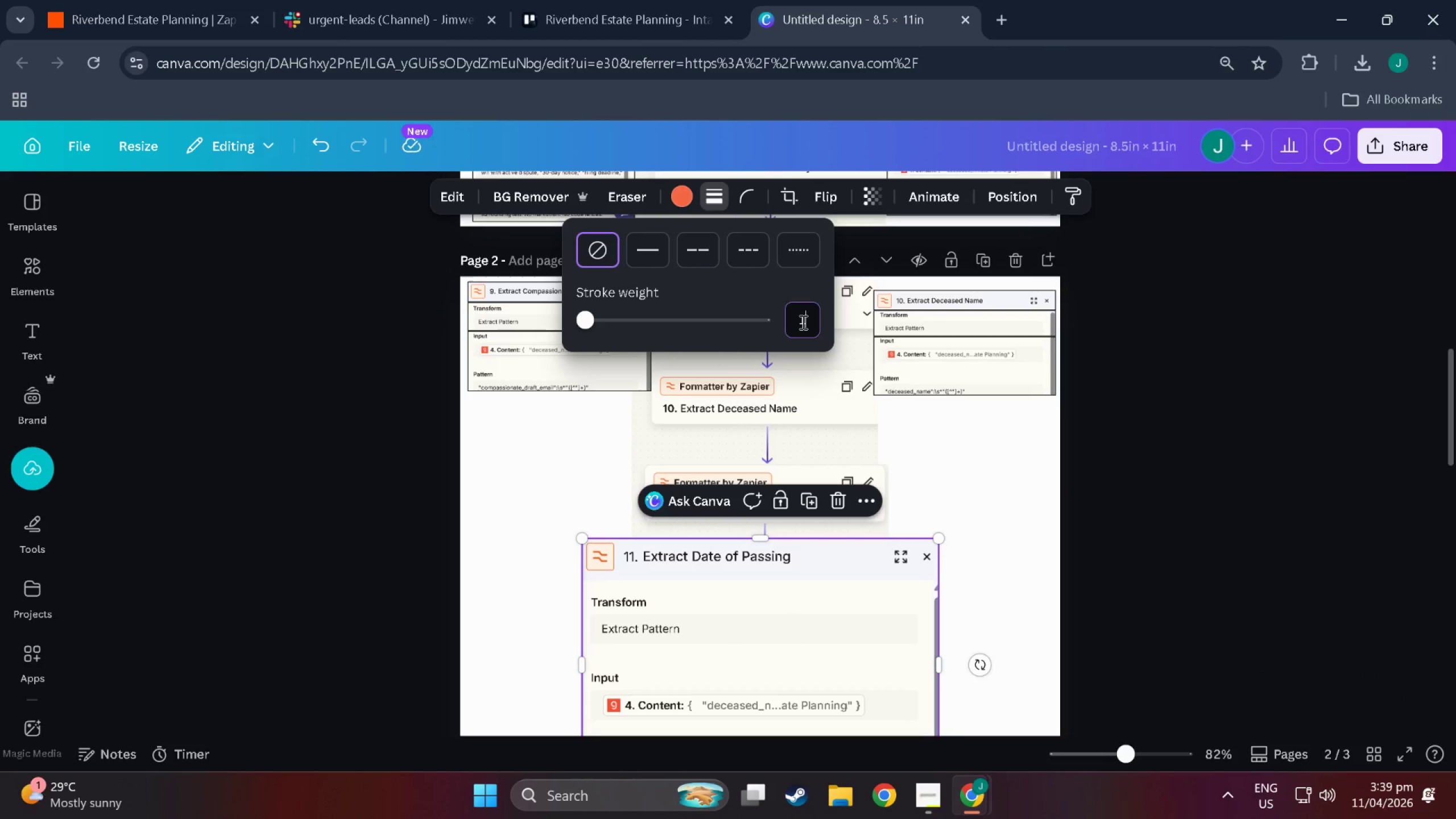 
key(NumpadEnter)
 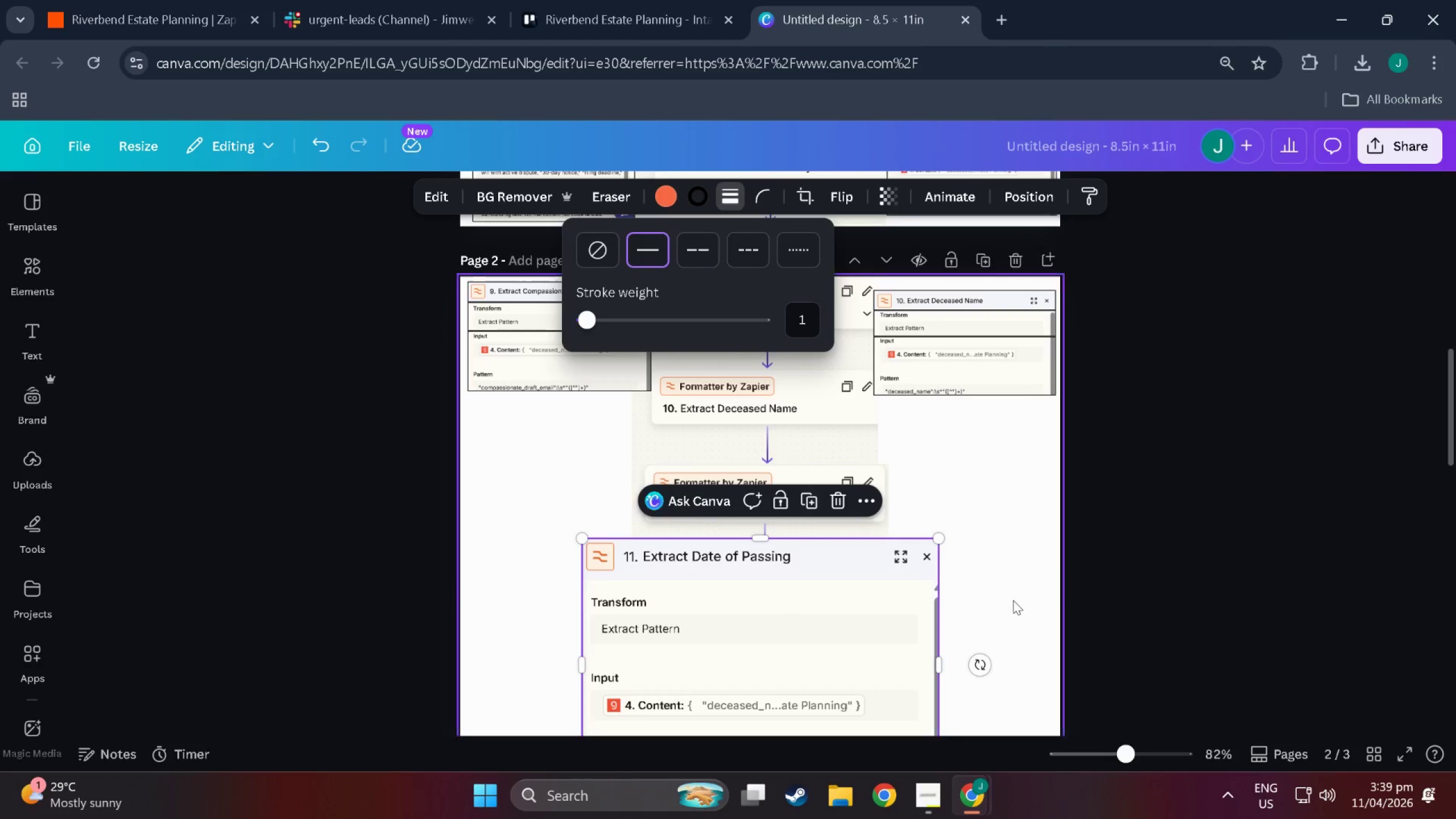 
left_click([1014, 600])
 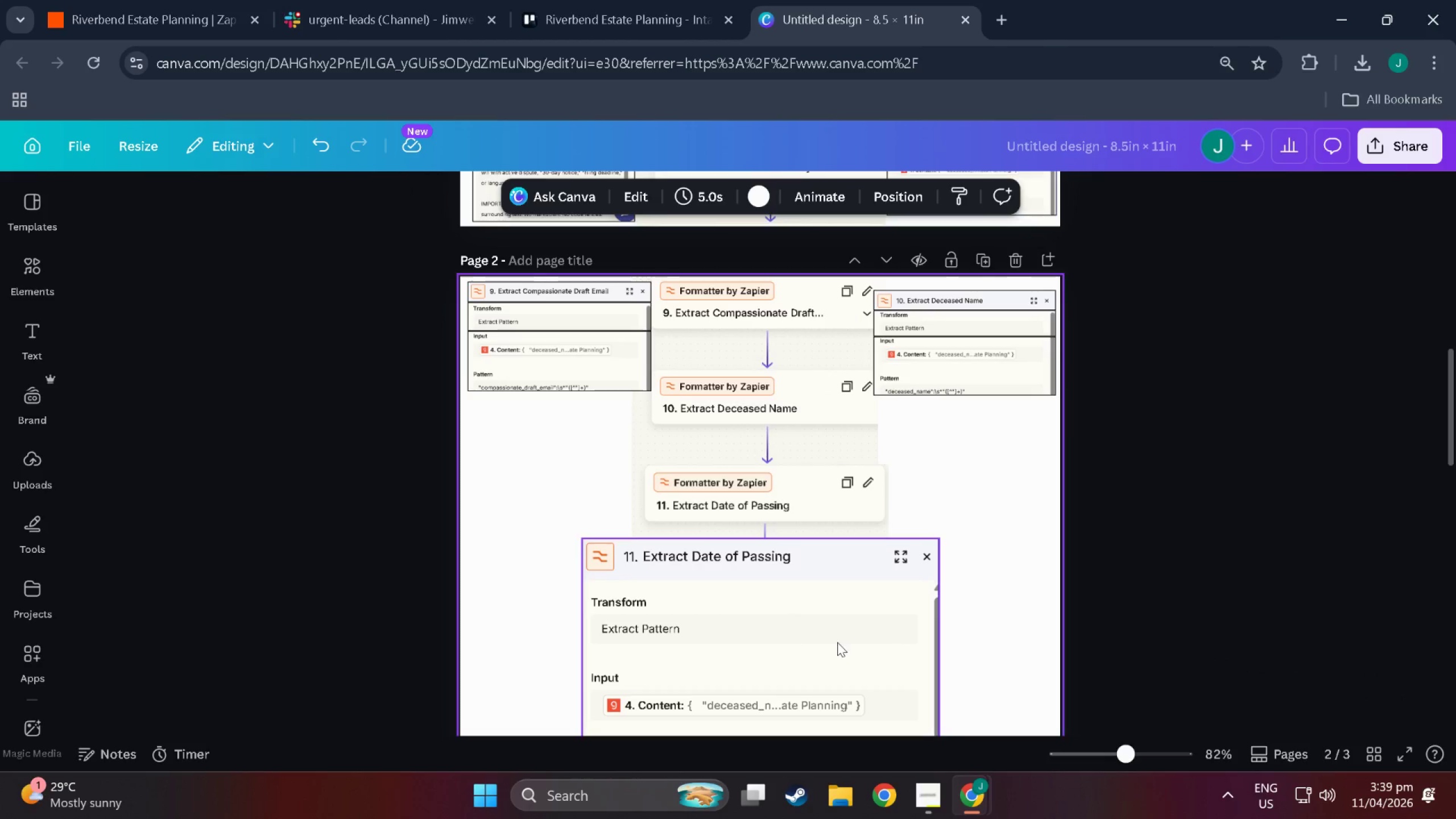 
left_click_drag(start_coordinate=[837, 642], to_coordinate=[724, 494])
 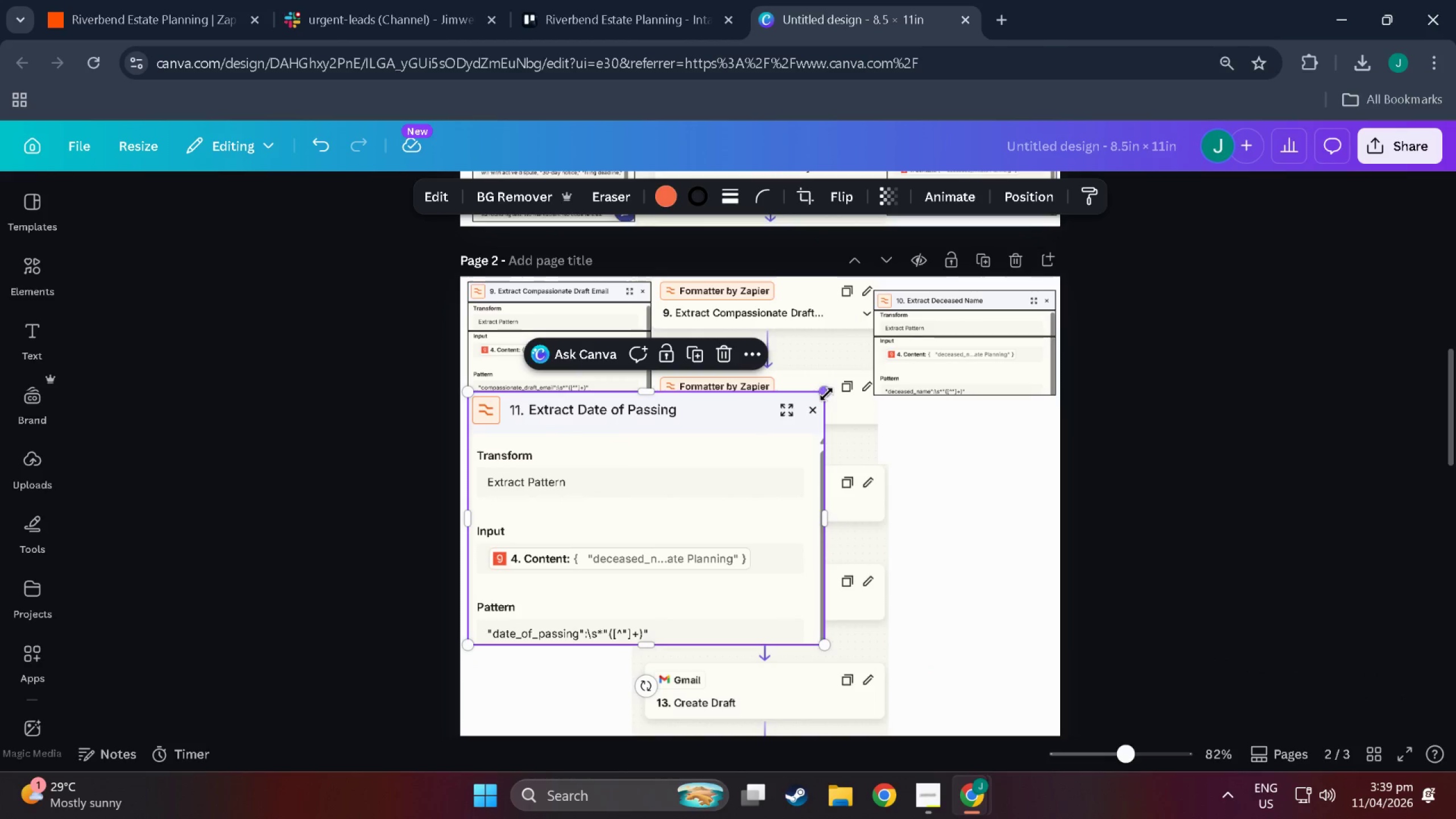 
left_click_drag(start_coordinate=[824, 394], to_coordinate=[597, 441])
 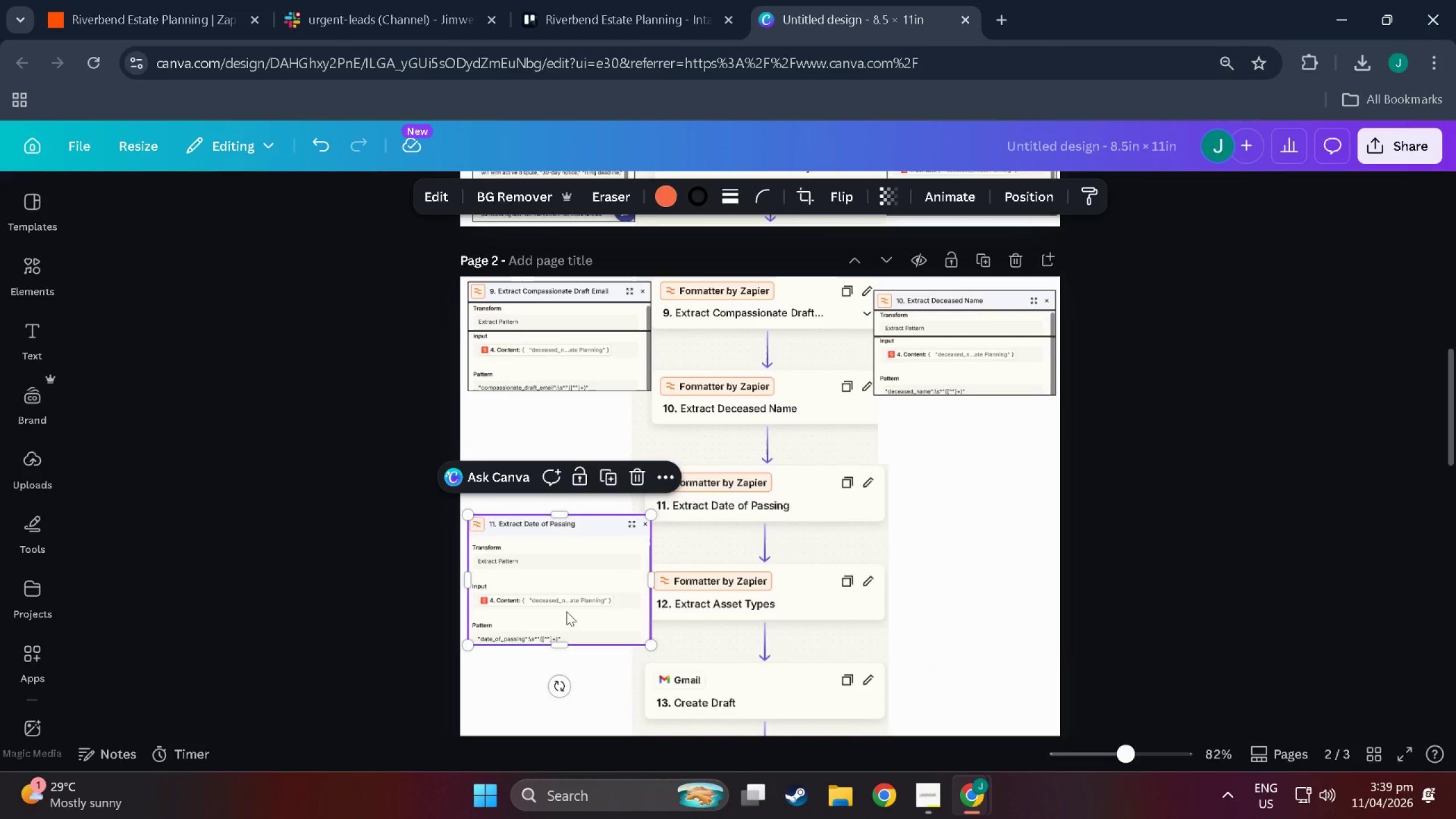 
left_click_drag(start_coordinate=[566, 612], to_coordinate=[565, 493])
 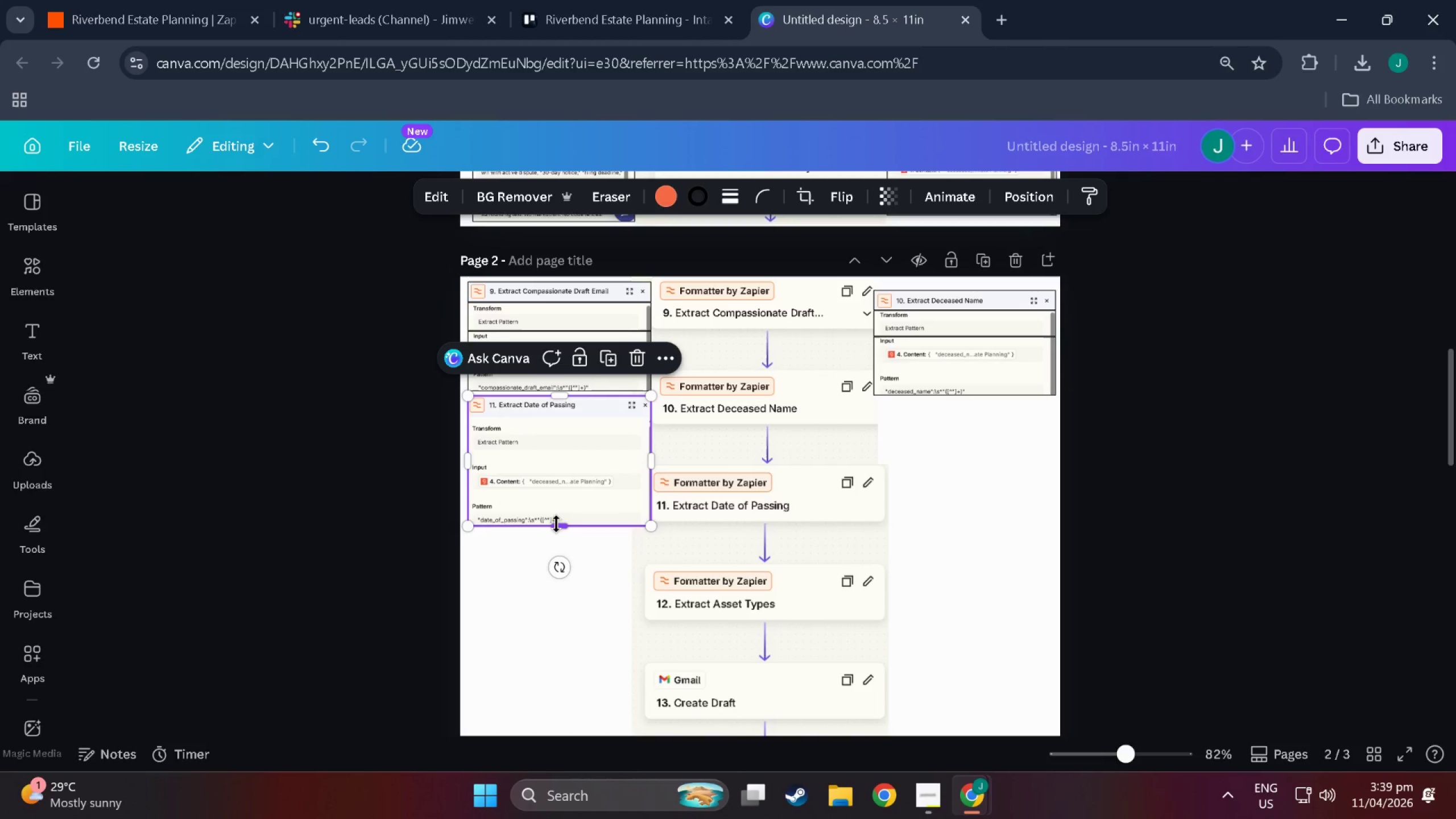 
left_click_drag(start_coordinate=[556, 524], to_coordinate=[556, 416])
 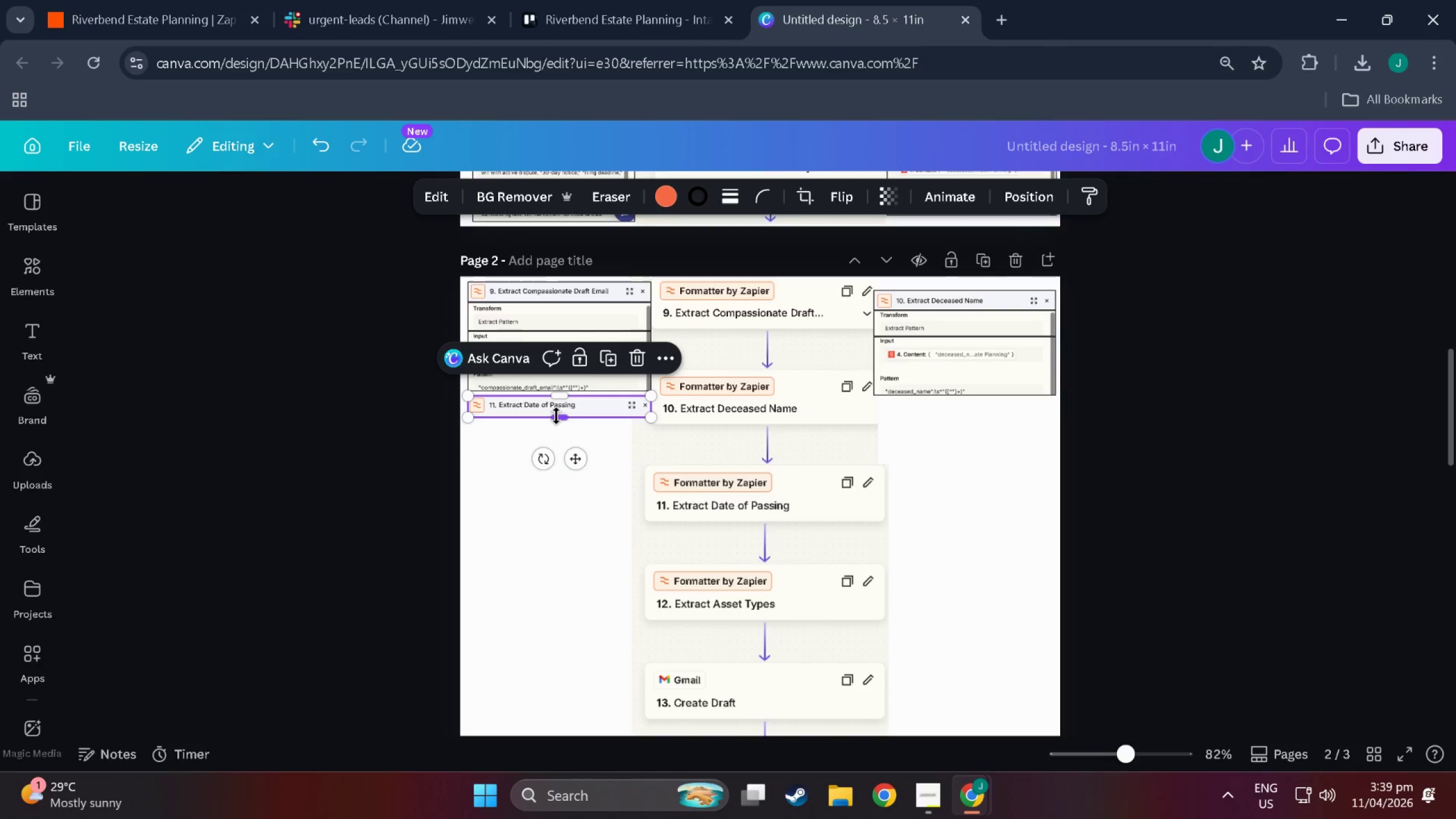 
key(Control+C)
 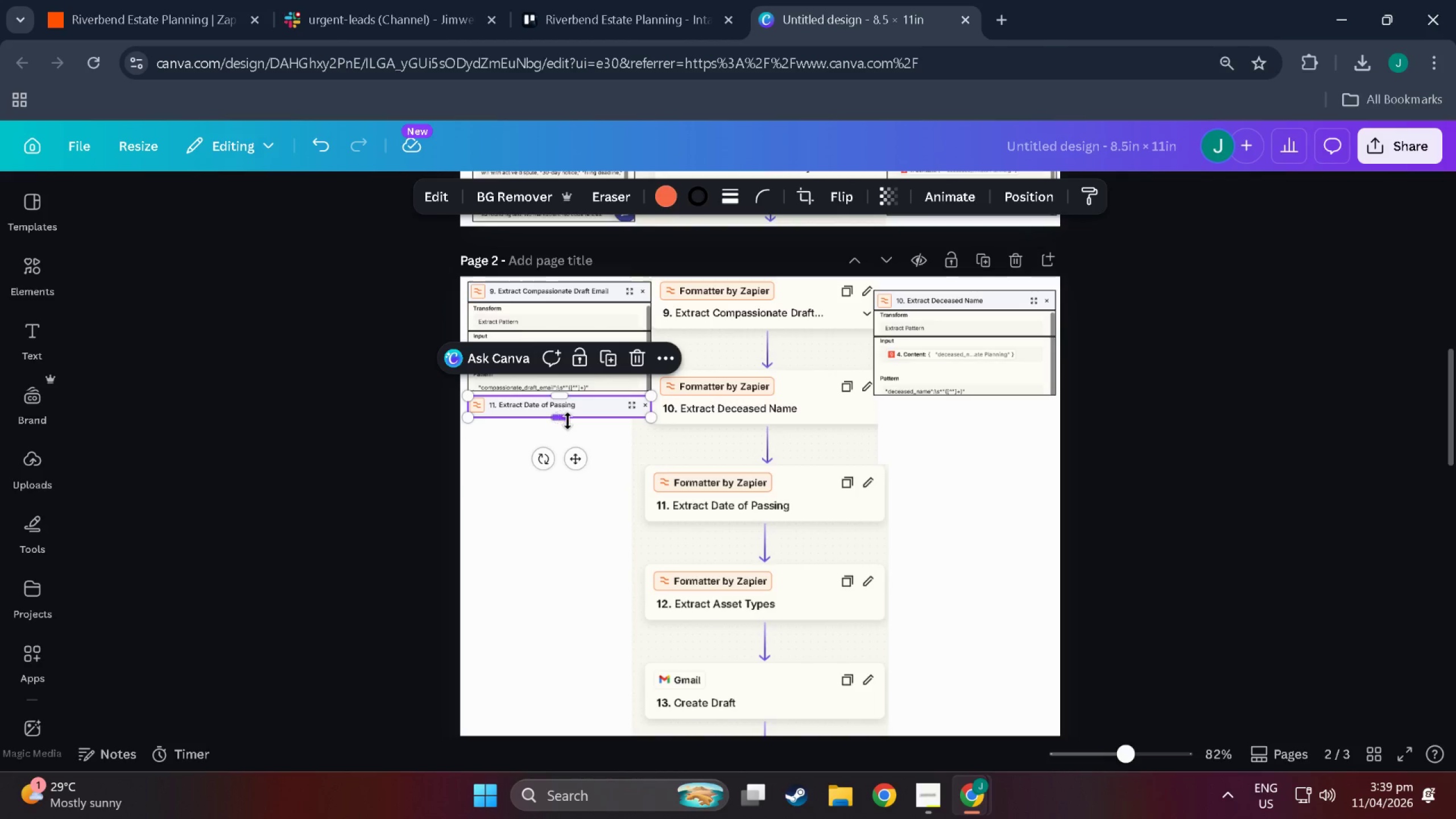 
key(Control+V)
 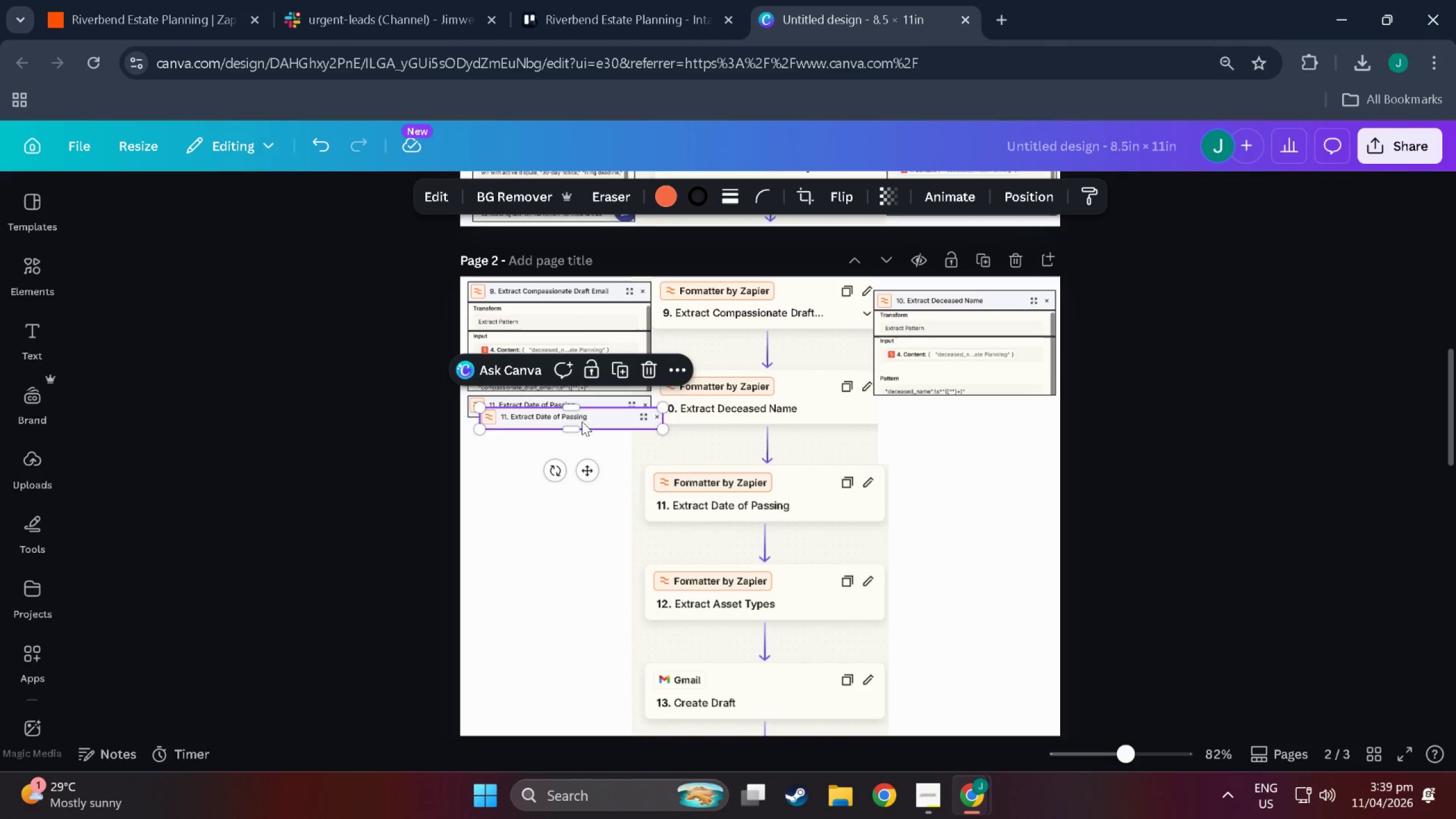 
left_click_drag(start_coordinate=[582, 421], to_coordinate=[569, 431])
 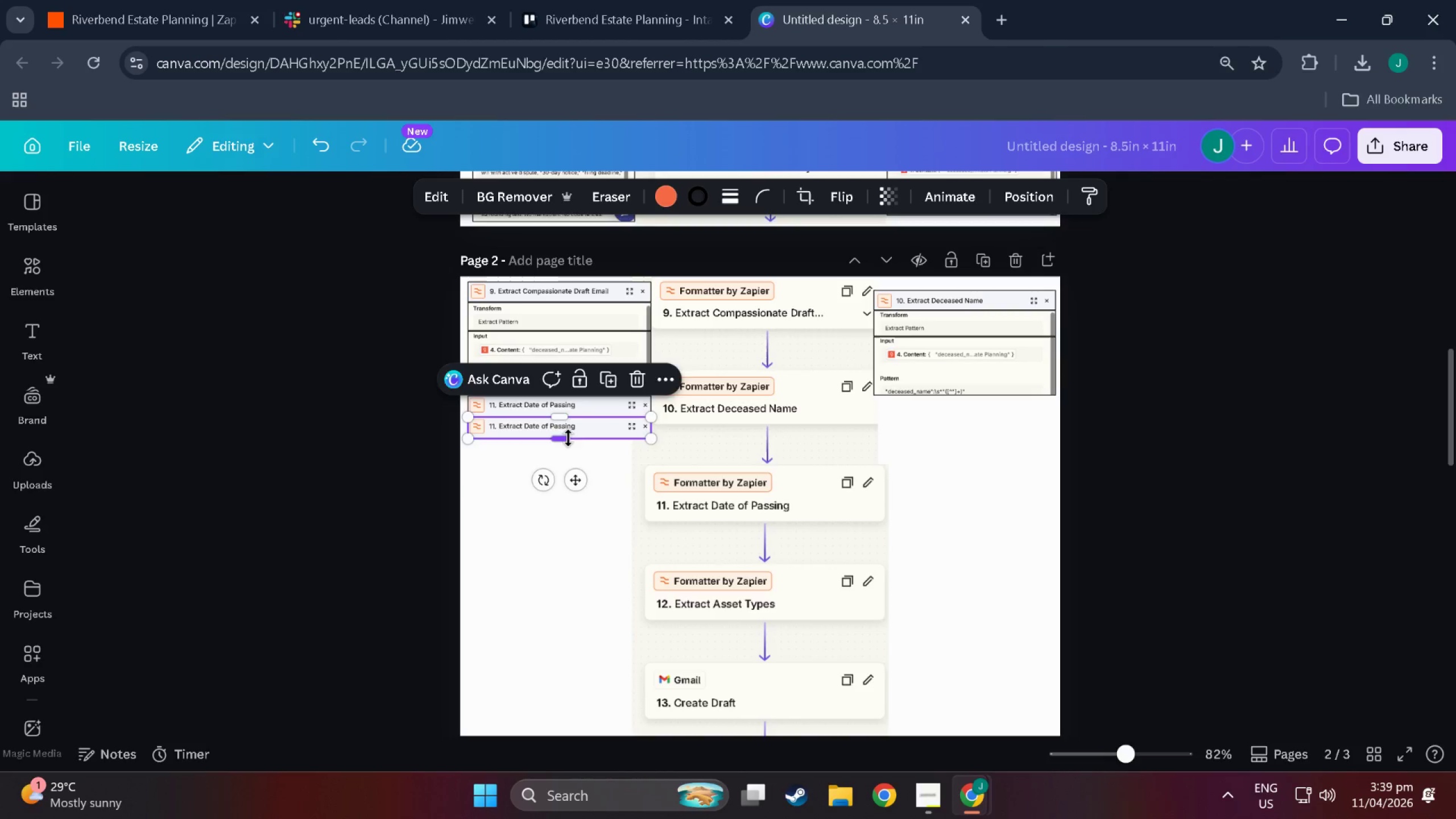 
left_click_drag(start_coordinate=[568, 438], to_coordinate=[567, 470])
 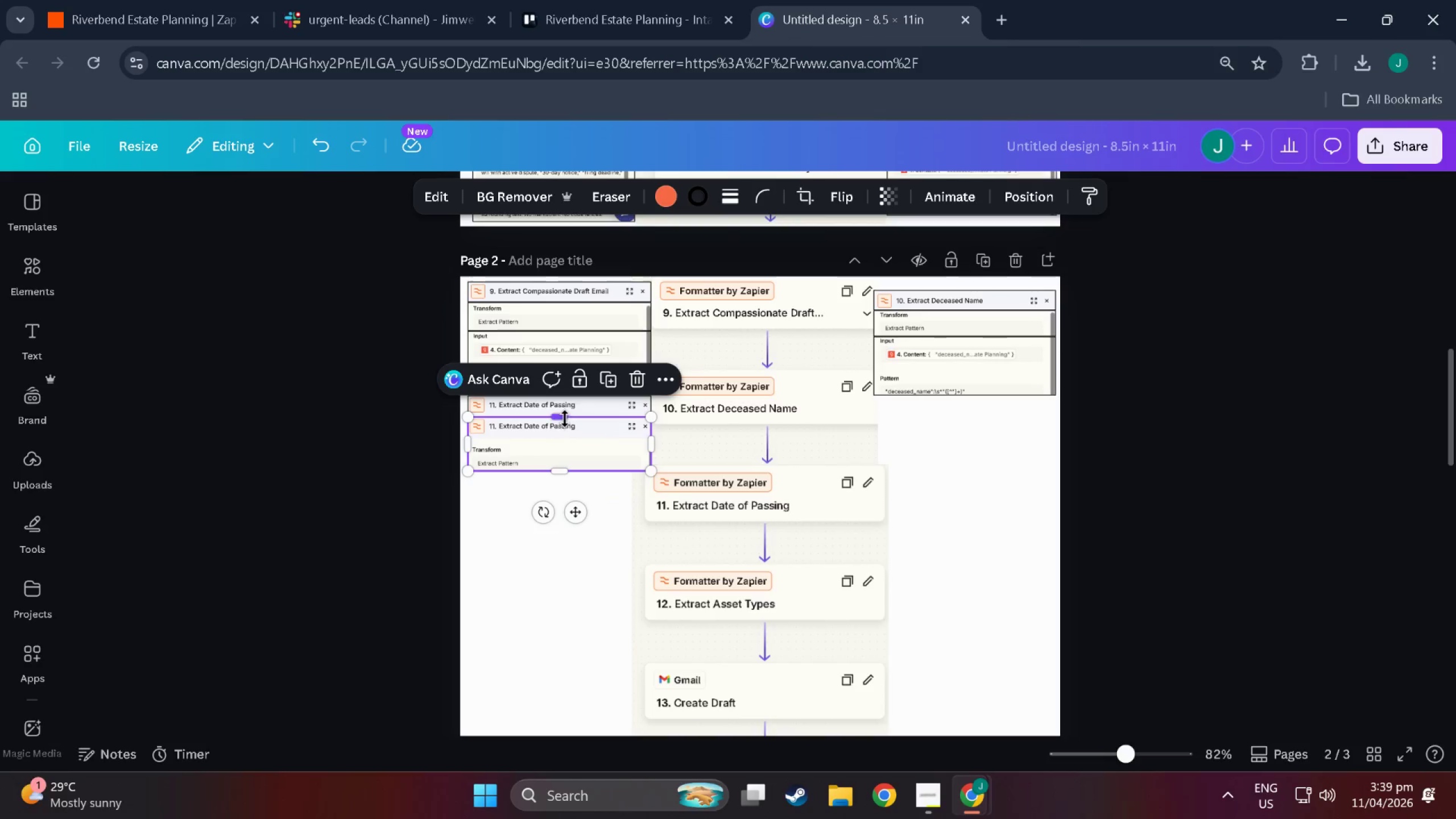 
left_click_drag(start_coordinate=[565, 419], to_coordinate=[565, 443])
 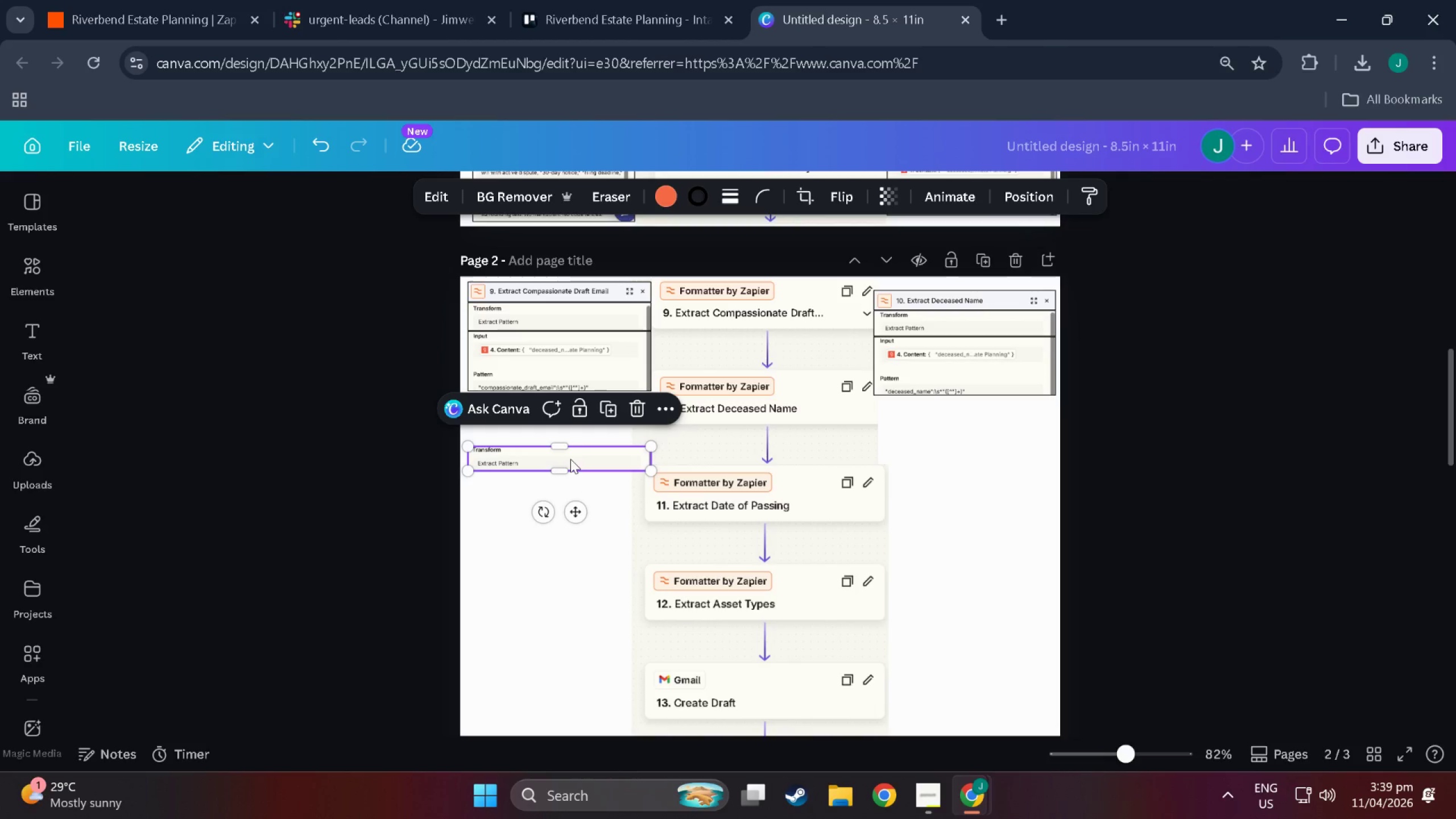 
left_click_drag(start_coordinate=[570, 459], to_coordinate=[568, 431])
 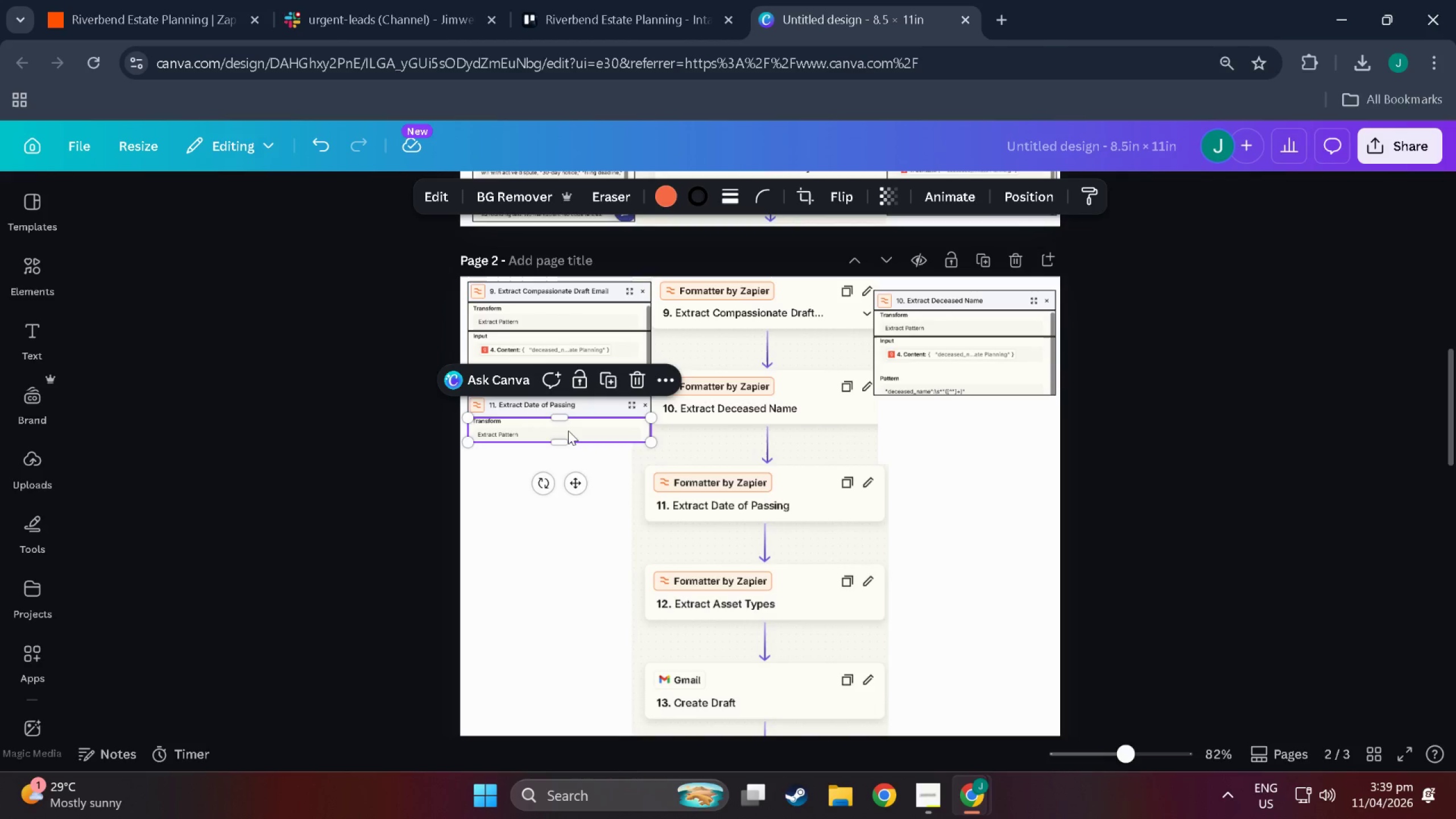 
key(Control+C)
 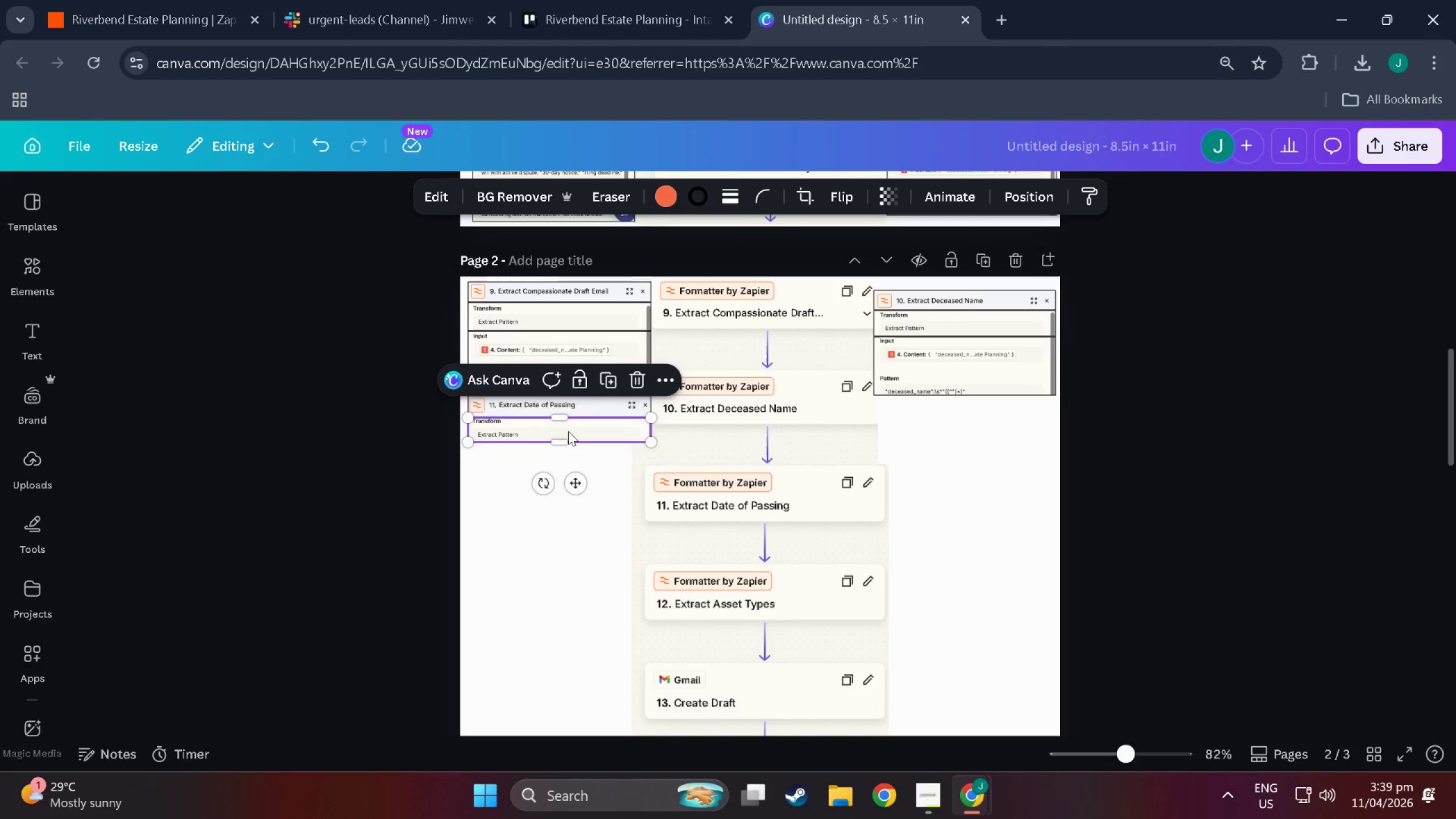 
key(Control+V)
 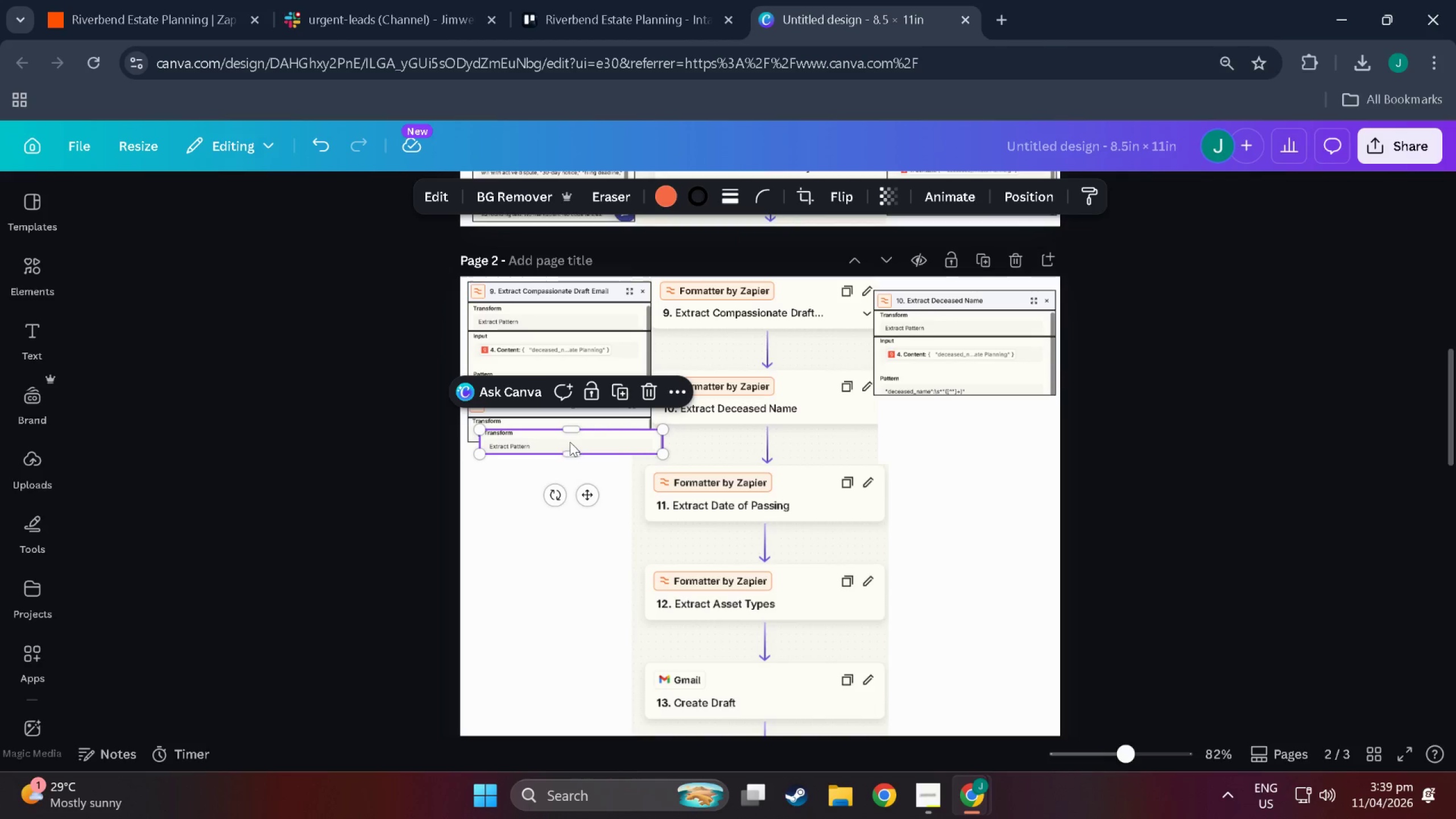 
left_click_drag(start_coordinate=[570, 442], to_coordinate=[559, 456])
 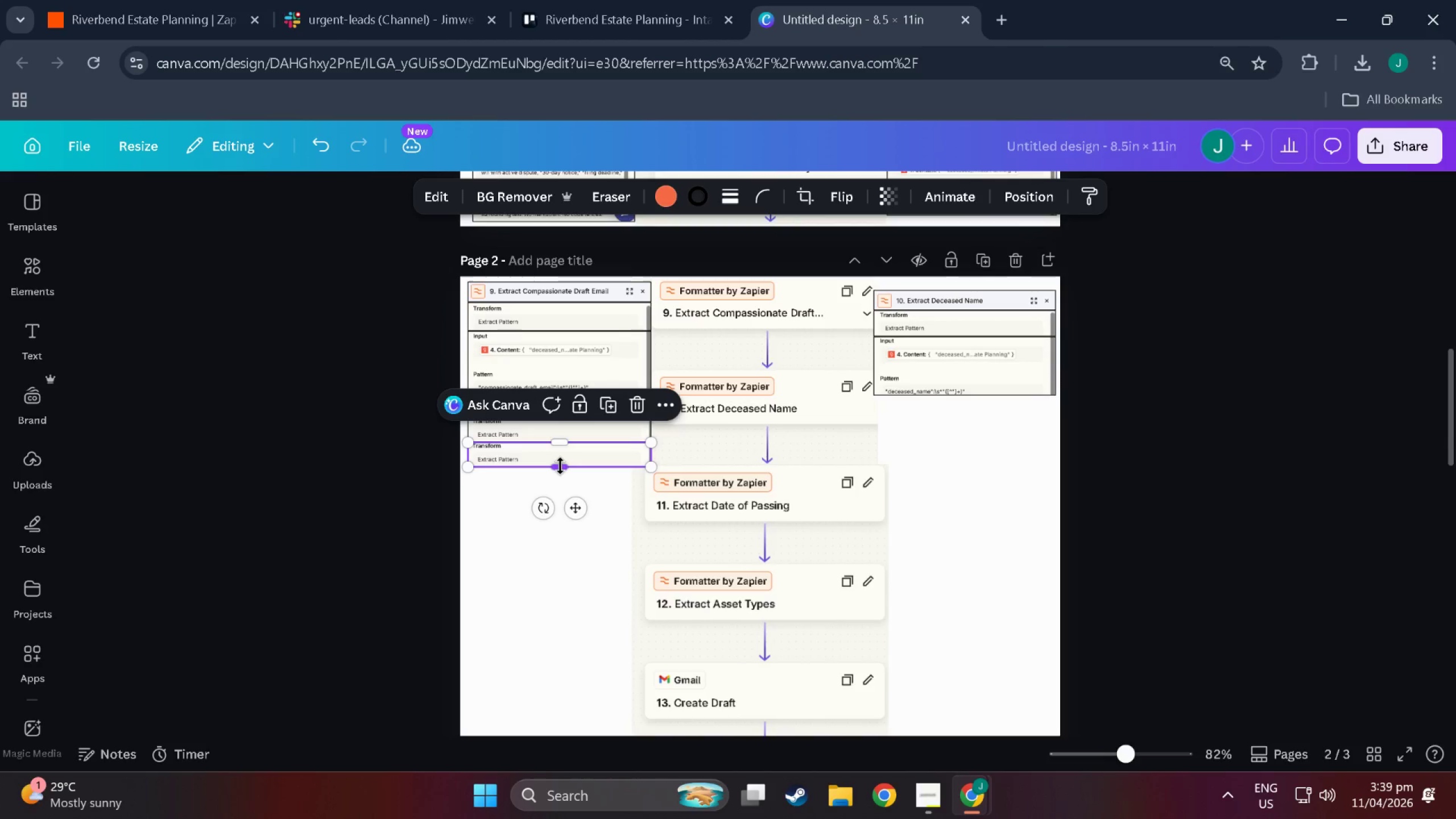 
left_click_drag(start_coordinate=[560, 466], to_coordinate=[565, 510])
 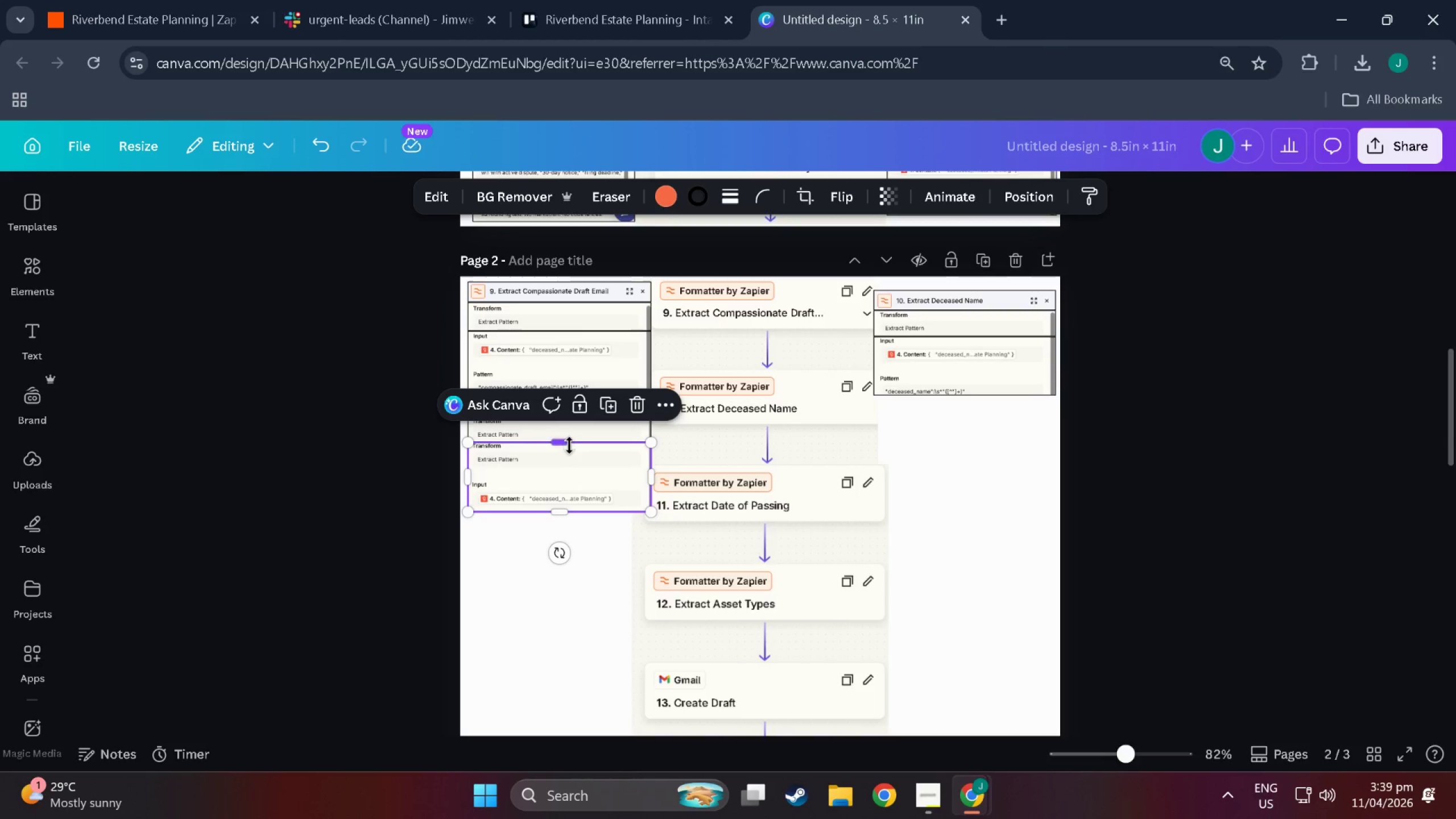 
left_click_drag(start_coordinate=[568, 445], to_coordinate=[573, 482])
 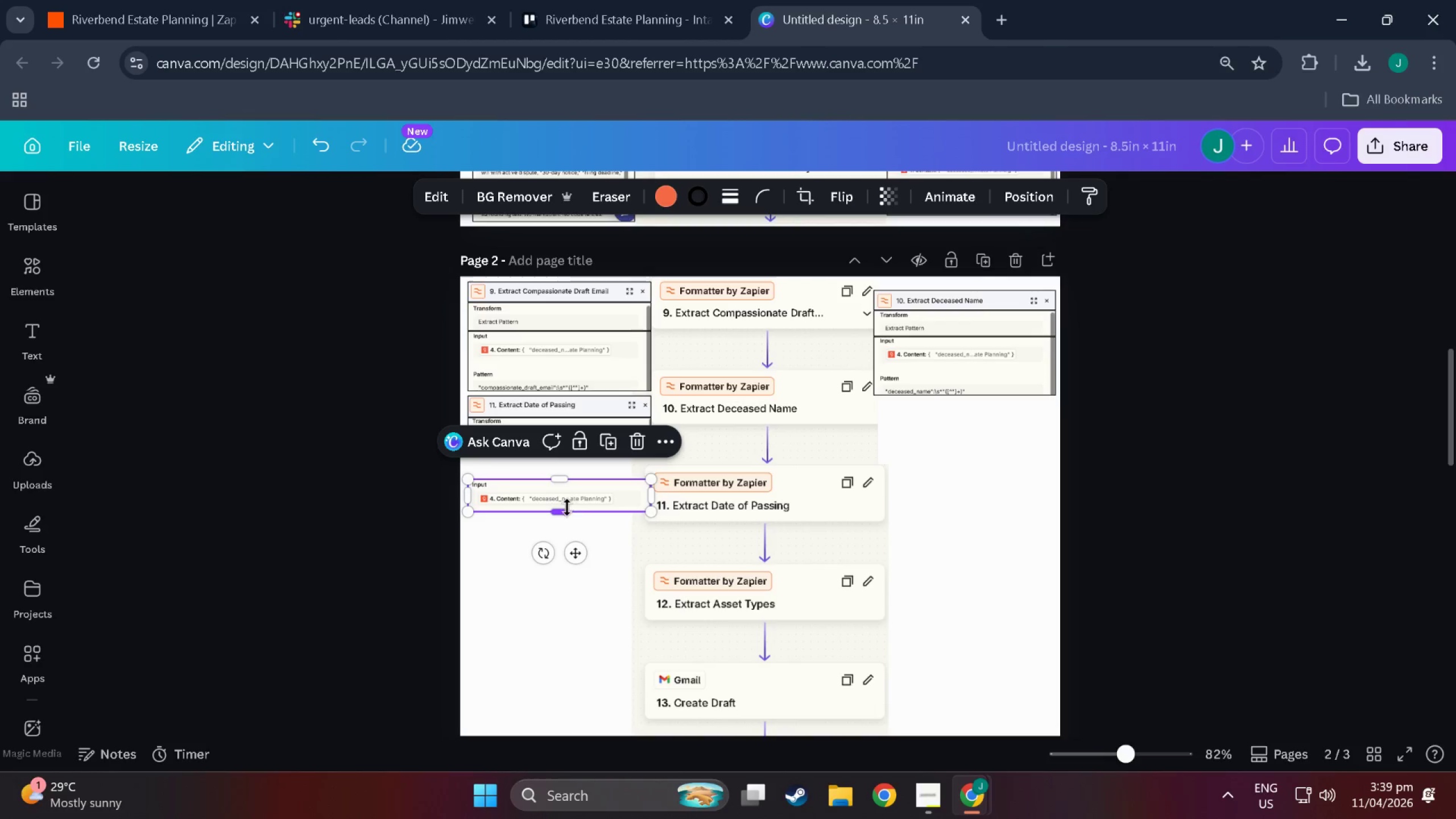 
left_click_drag(start_coordinate=[565, 510], to_coordinate=[568, 541])
 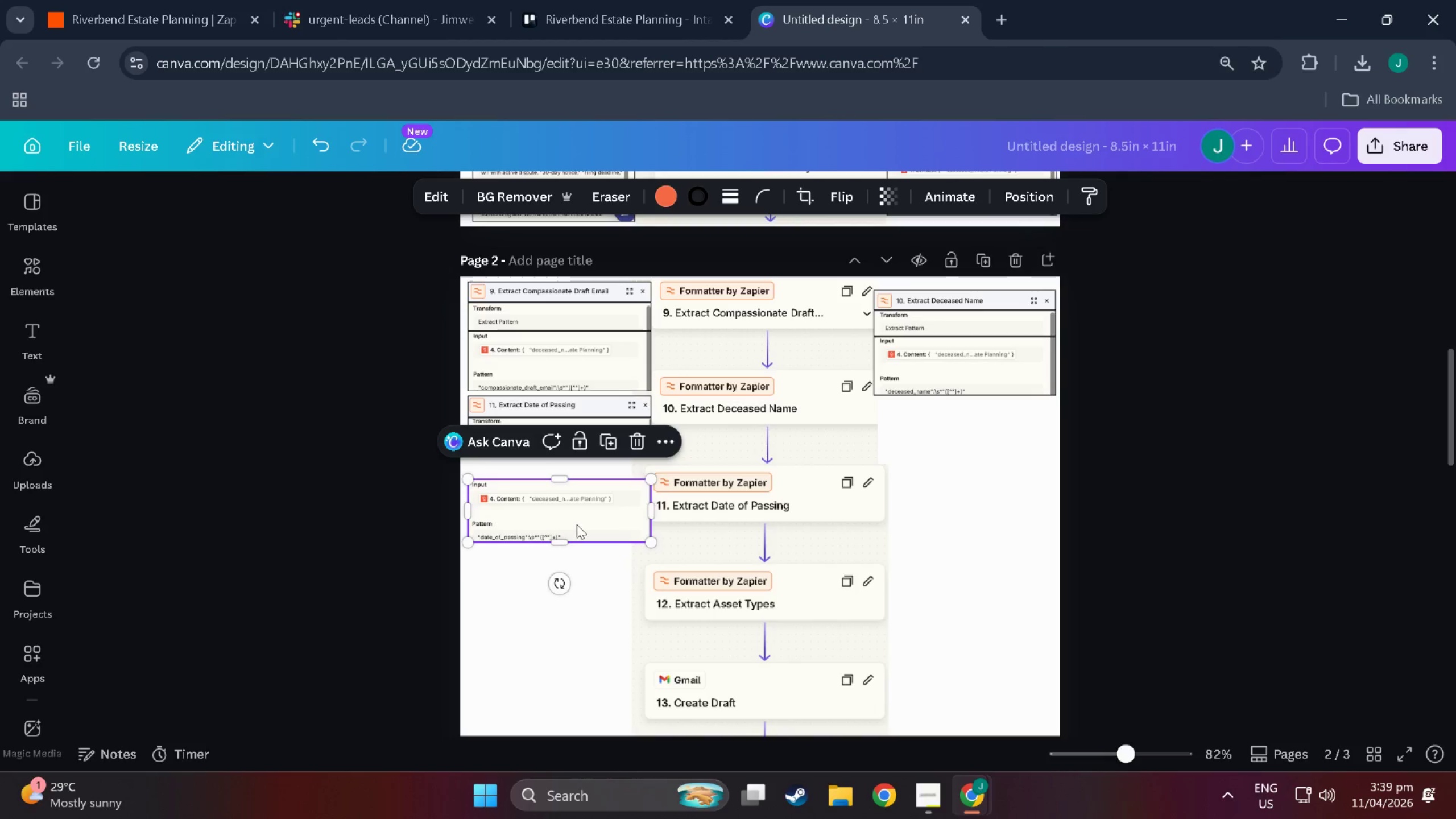 
left_click_drag(start_coordinate=[577, 524], to_coordinate=[577, 484])
 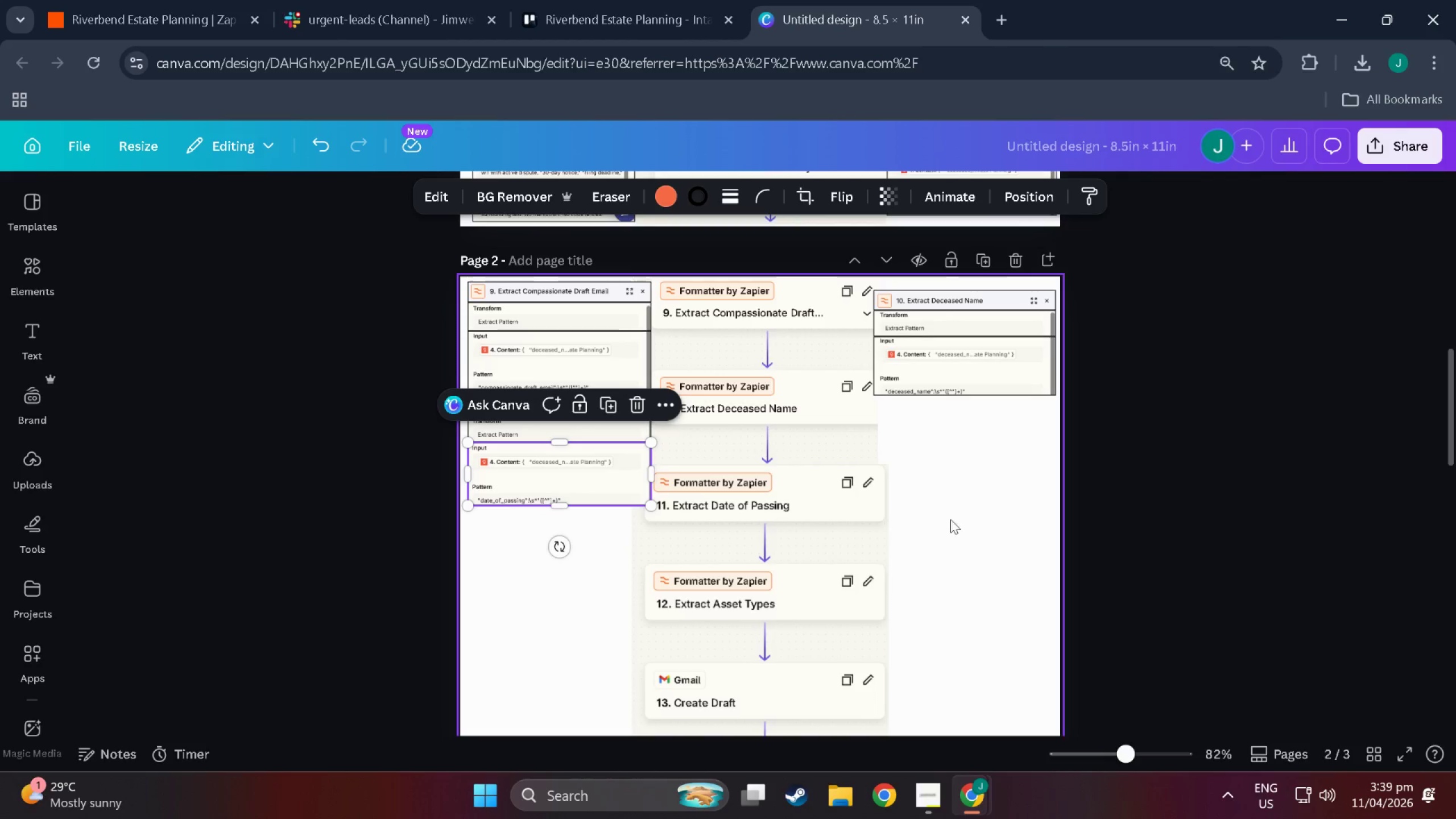 
left_click([998, 518])
 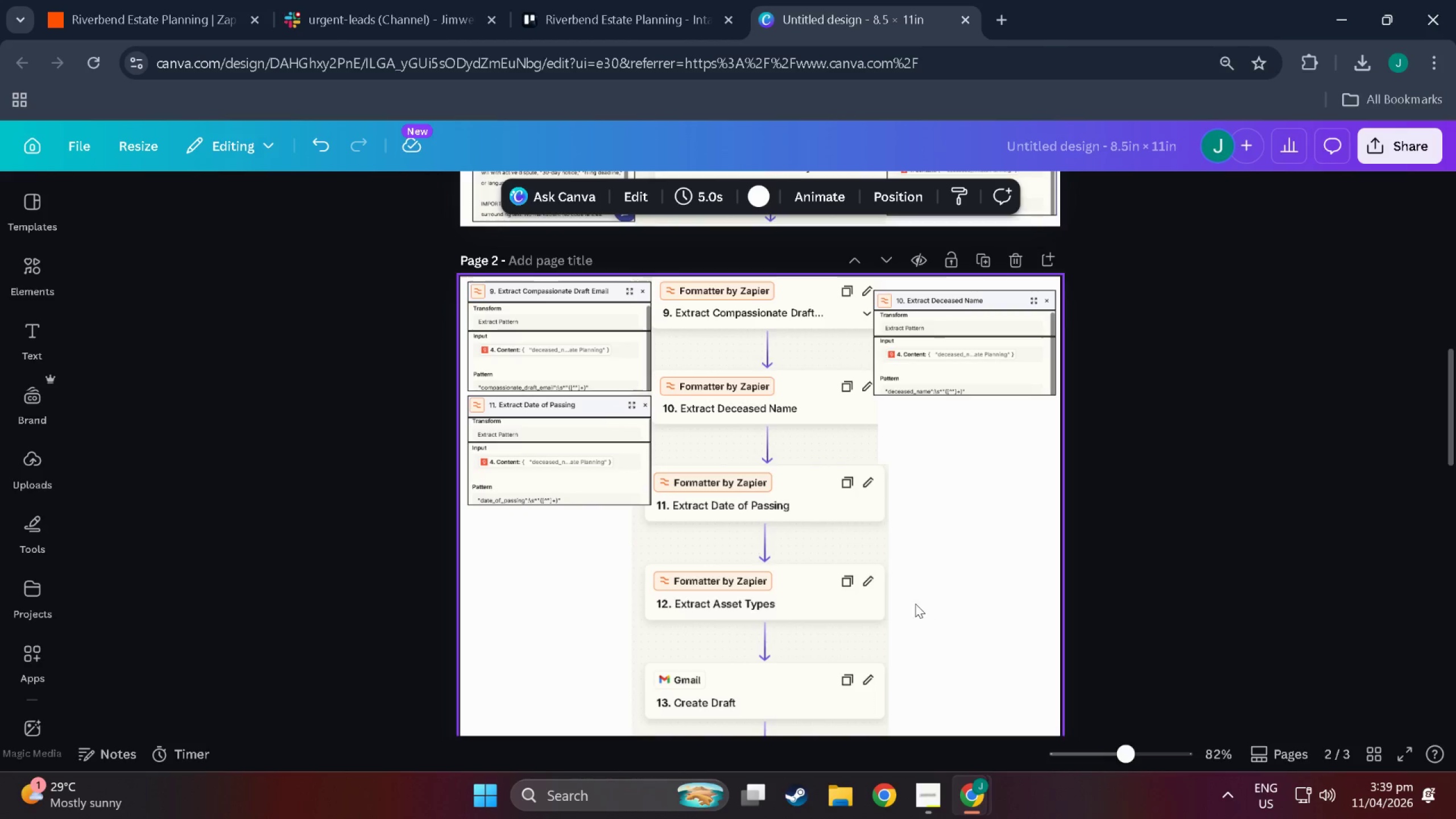 
scroll: coordinate [914, 603], scroll_direction: down, amount: 2.0
 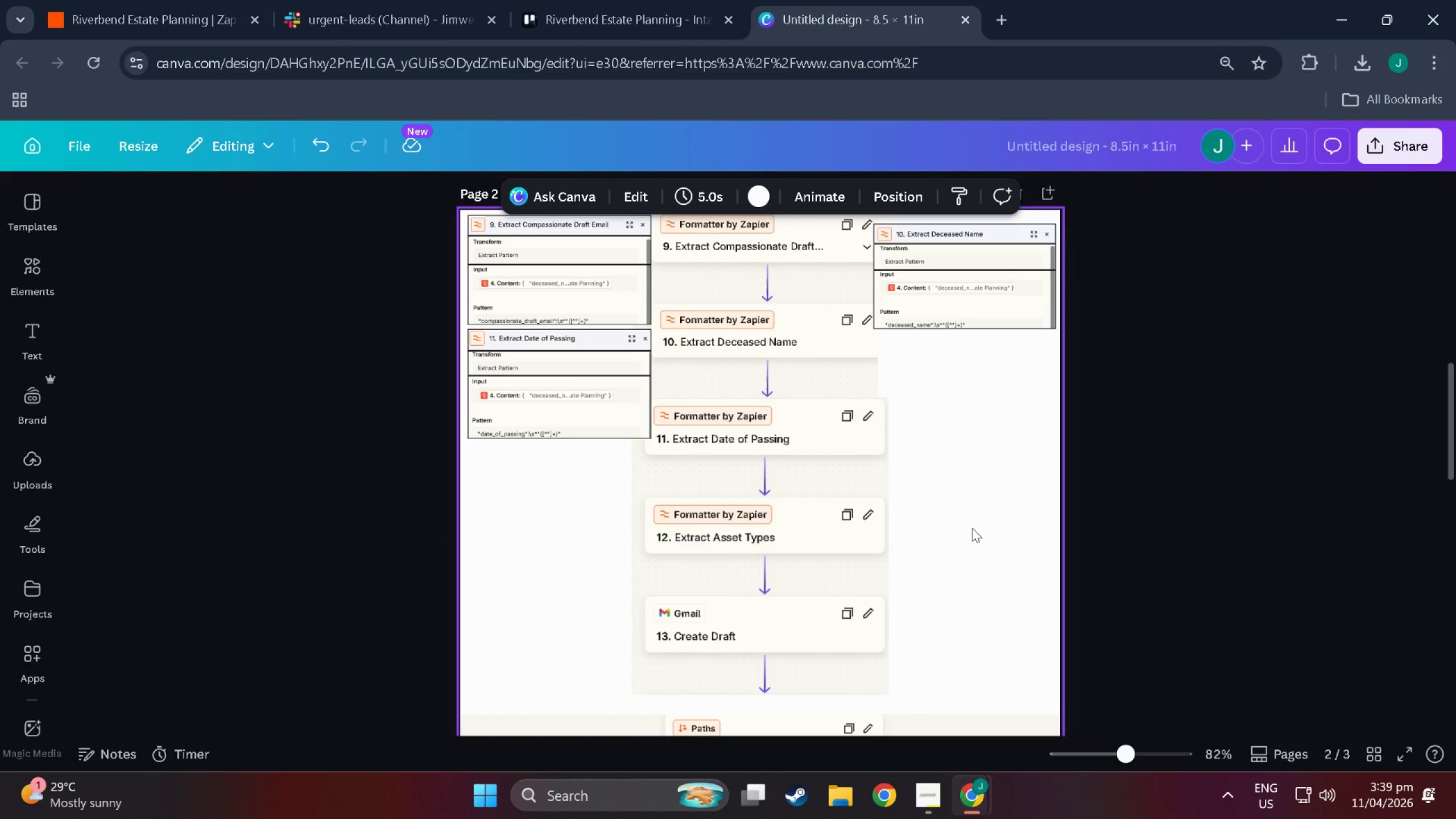 
scroll: coordinate [948, 510], scroll_direction: up, amount: 4.0
 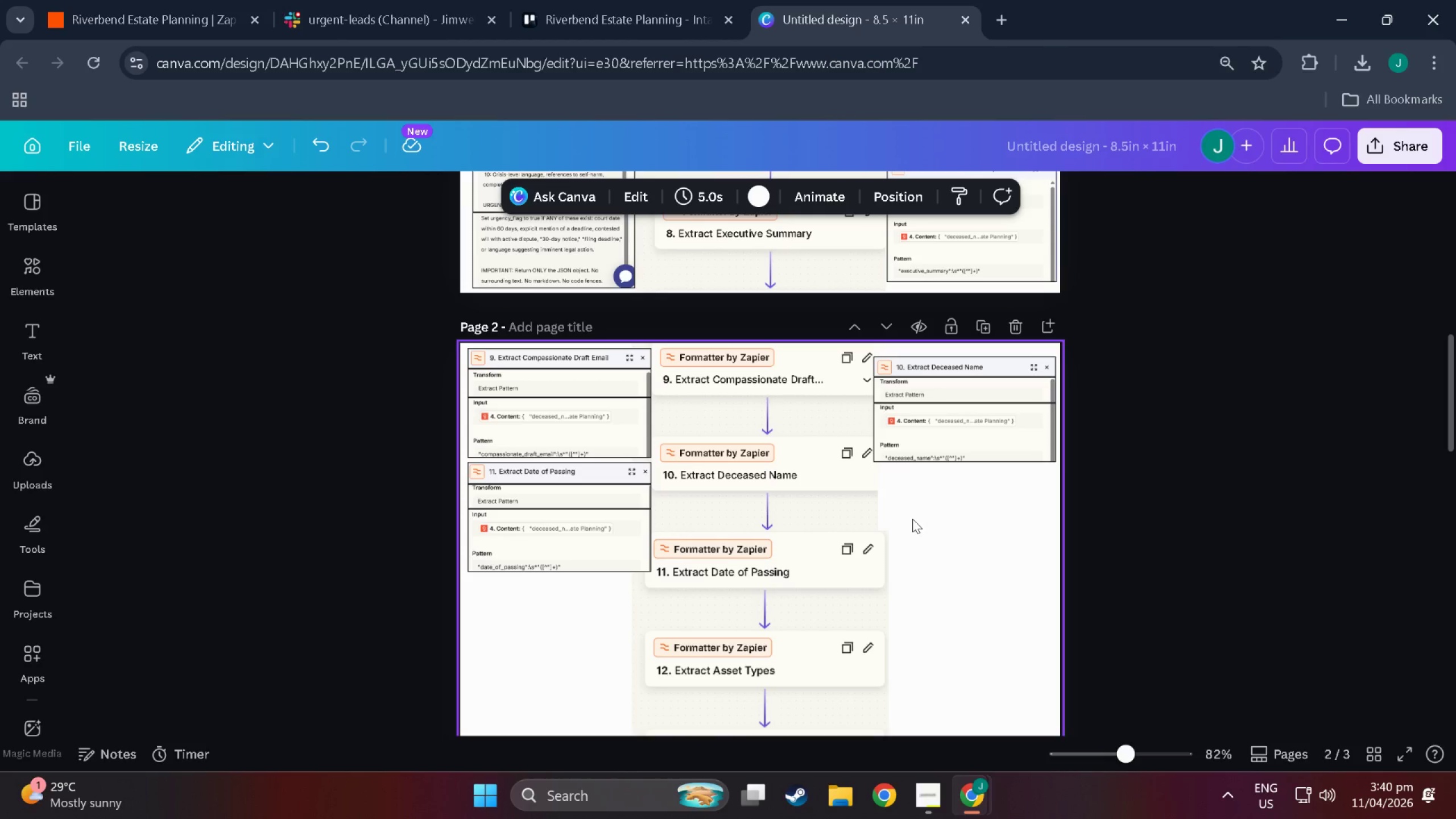 
left_click_drag(start_coordinate=[523, 663], to_coordinate=[601, 471])
 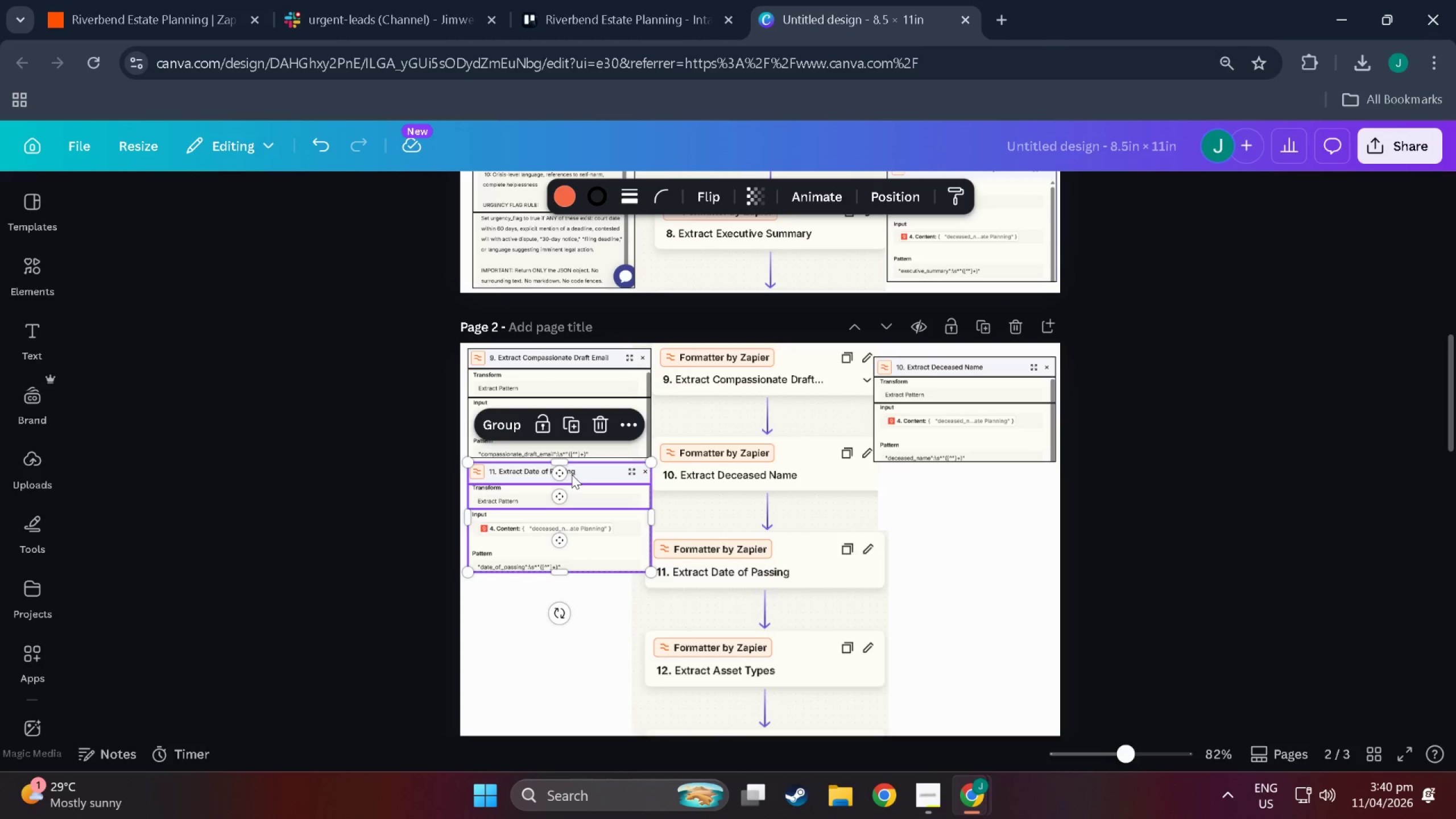 
left_click_drag(start_coordinate=[576, 475], to_coordinate=[575, 612])
 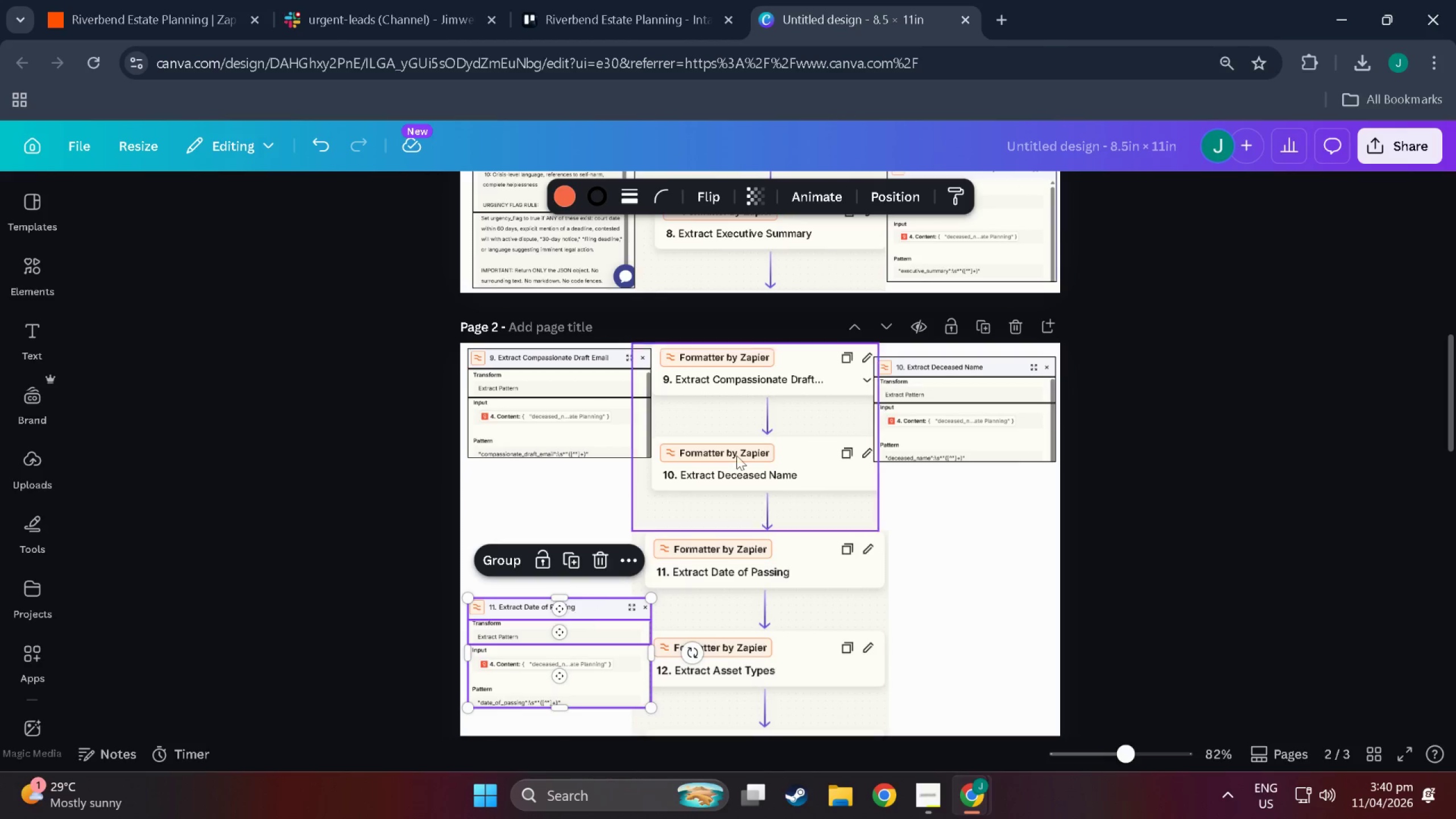 
scroll: coordinate [800, 601], scroll_direction: up, amount: 23.0
 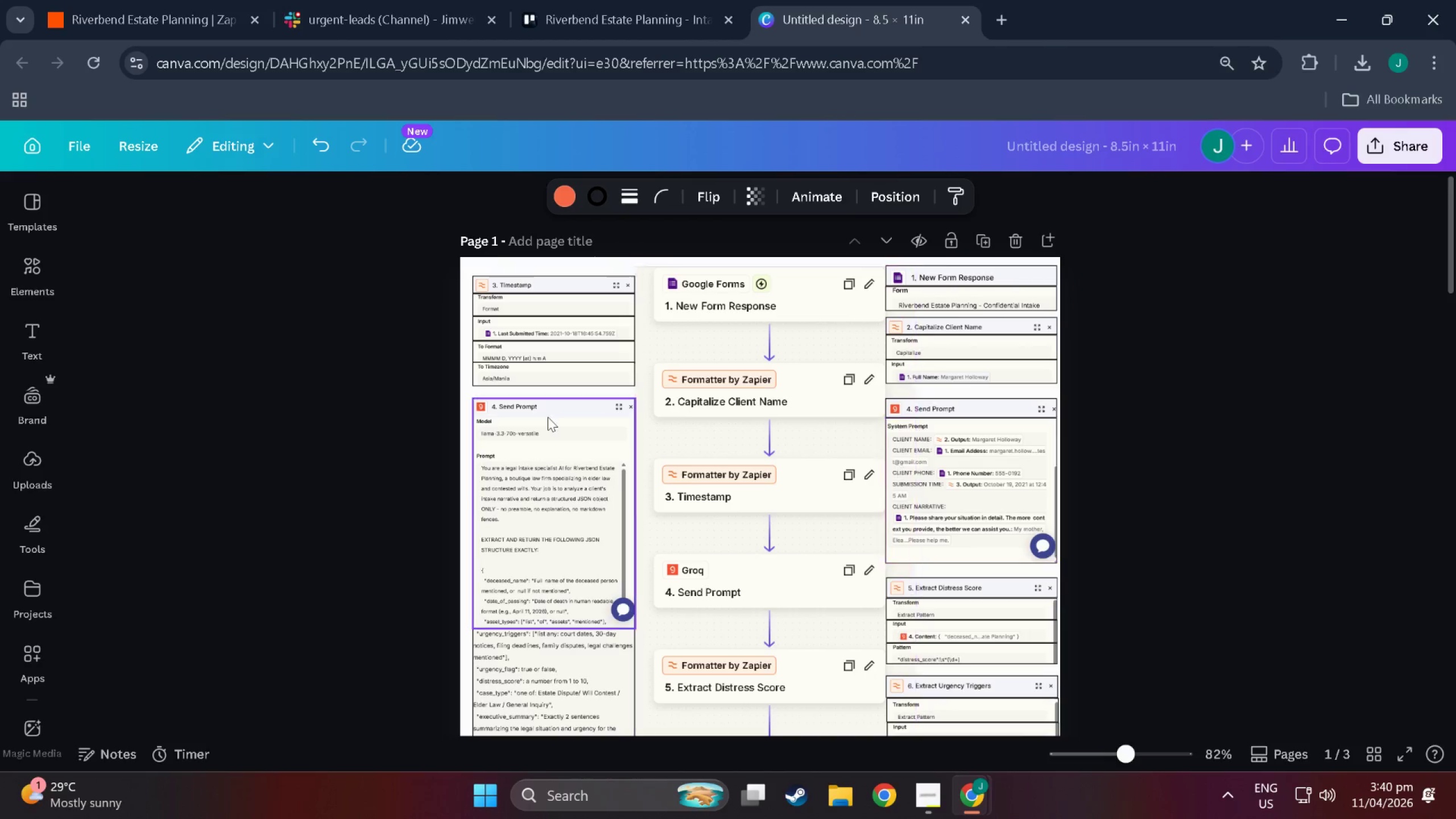 
scroll: coordinate [582, 535], scroll_direction: down, amount: 28.0
 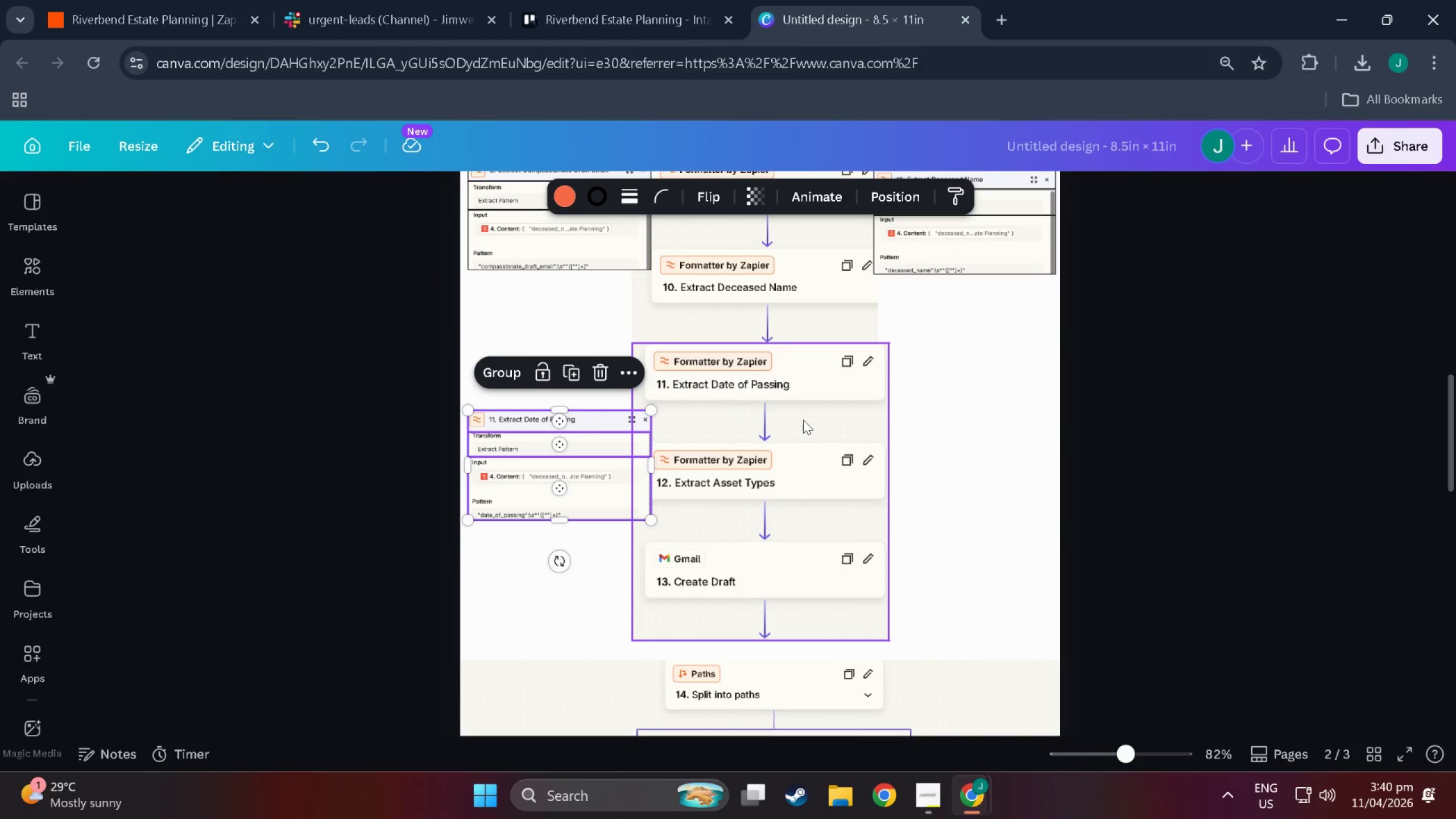 
scroll: coordinate [874, 464], scroll_direction: up, amount: 3.0
 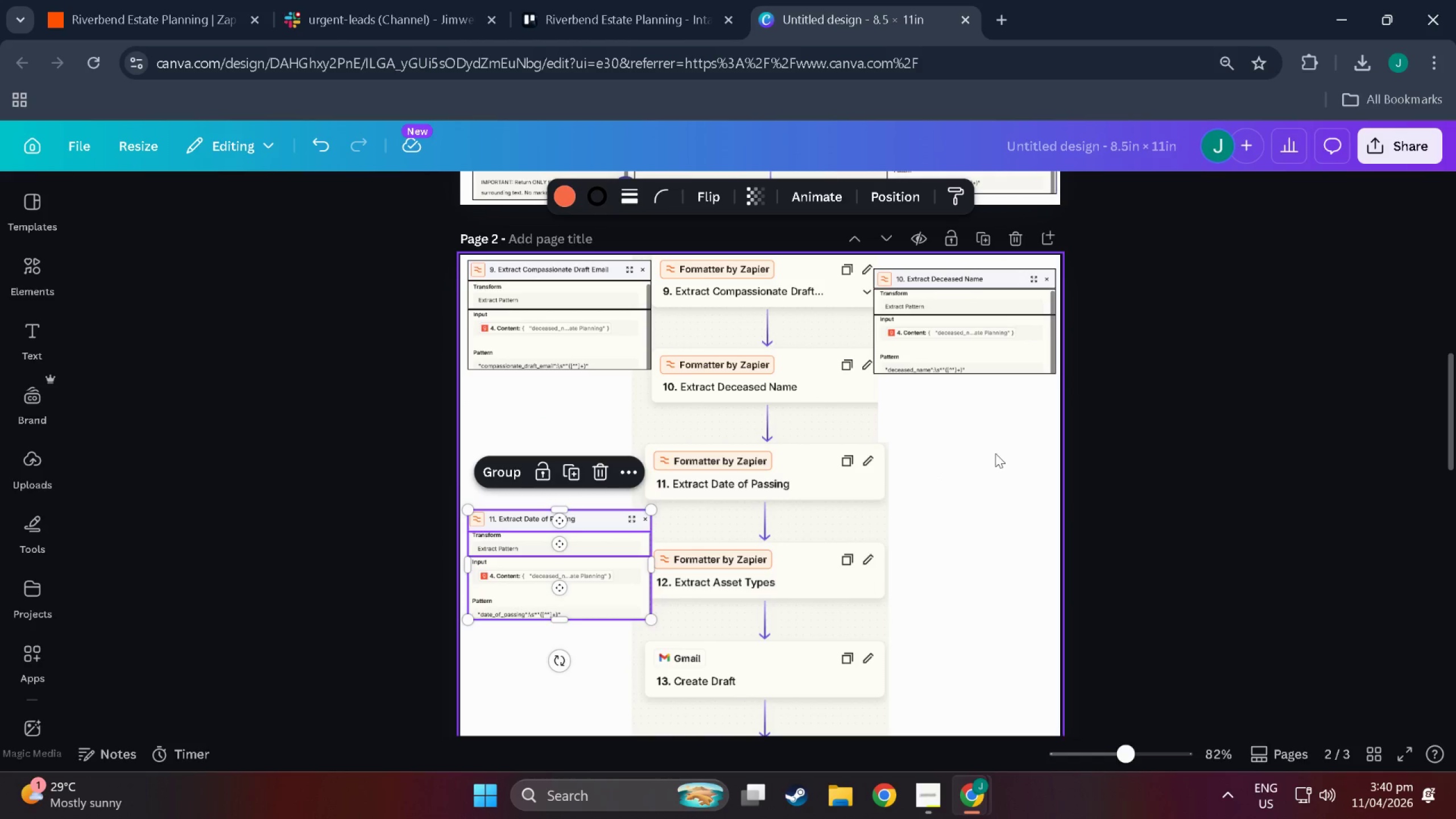 
left_click_drag(start_coordinate=[995, 453], to_coordinate=[965, 261])
 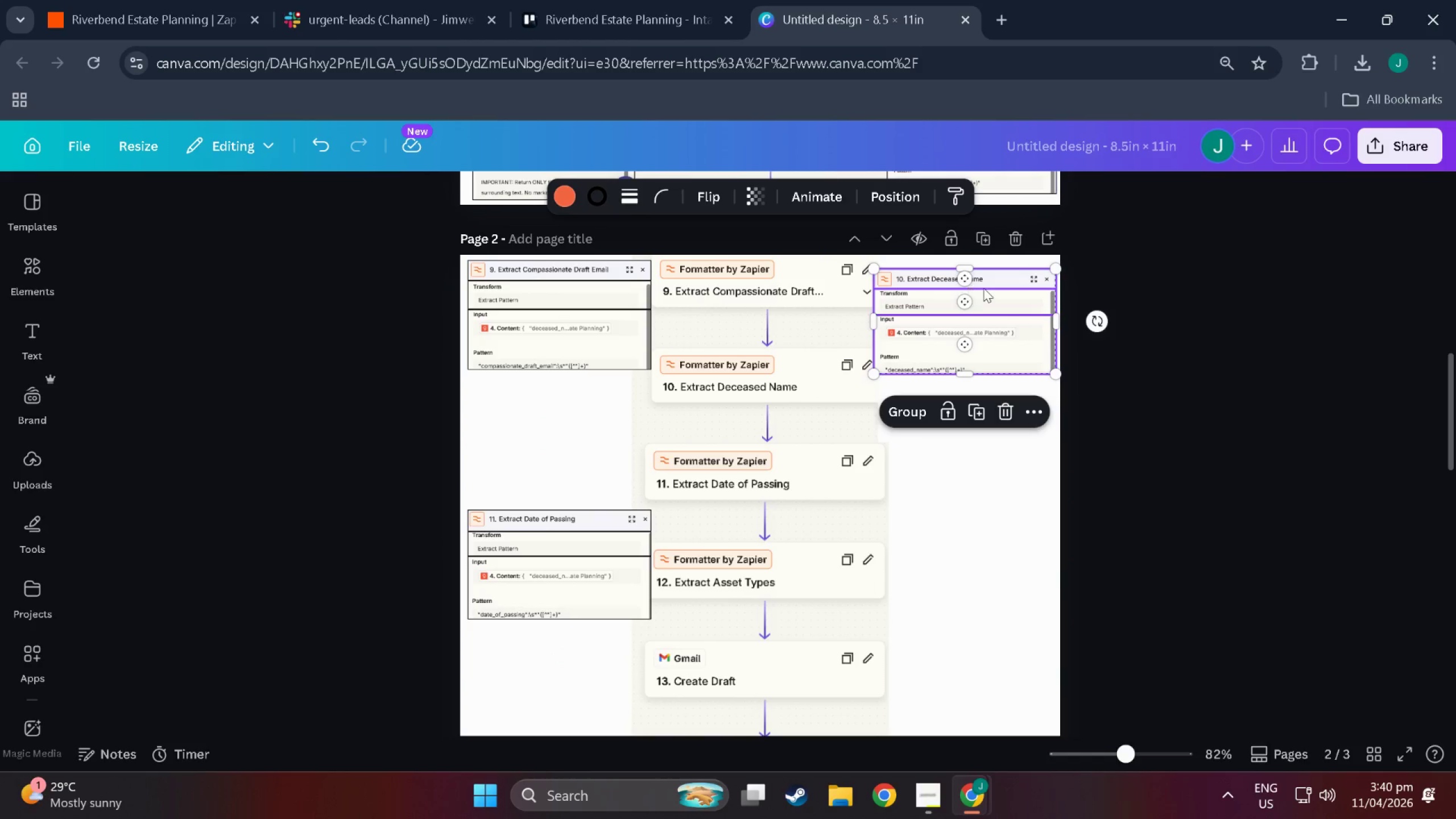 
left_click_drag(start_coordinate=[998, 277], to_coordinate=[591, 384])
 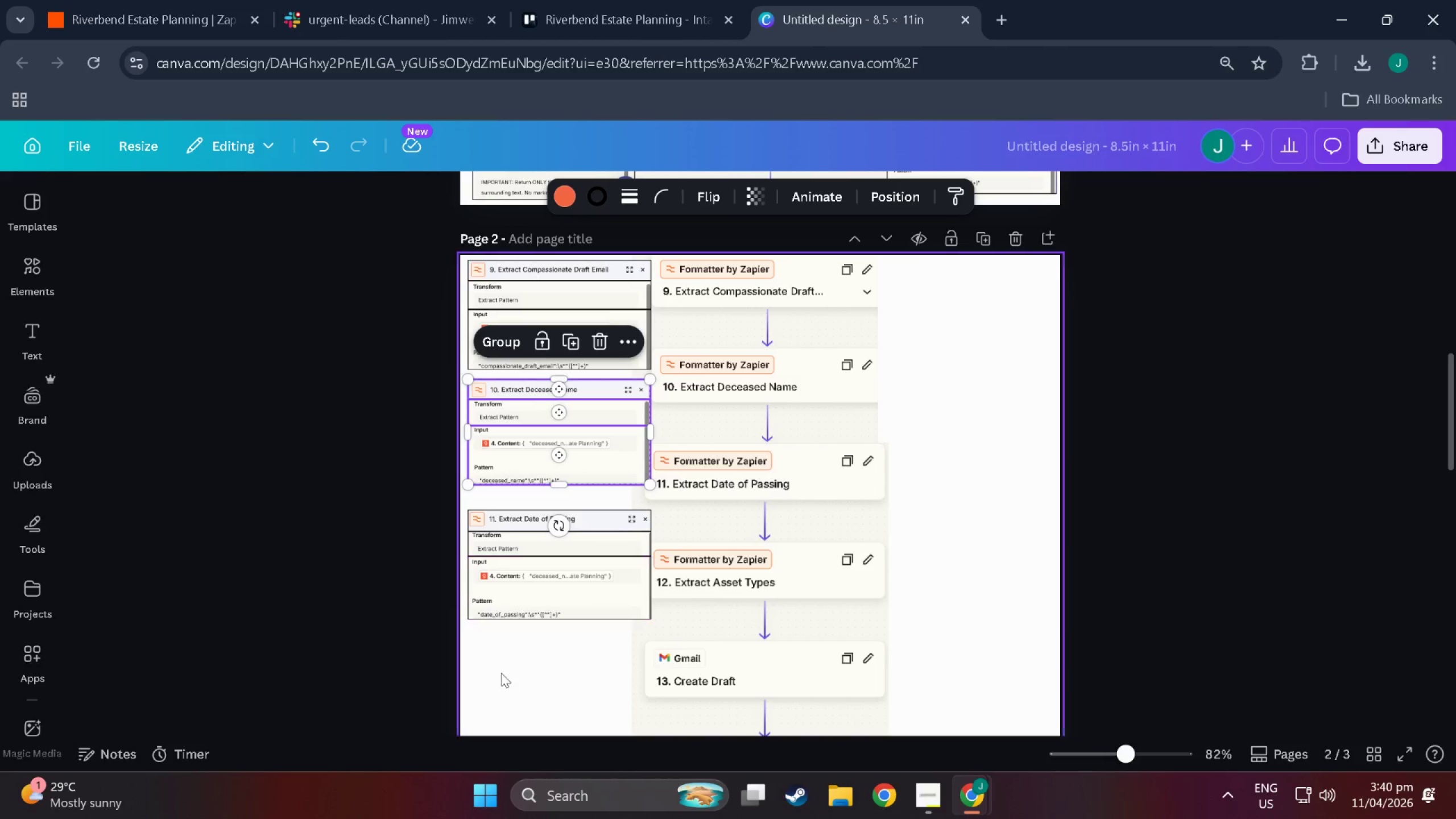 
left_click_drag(start_coordinate=[501, 679], to_coordinate=[610, 516])
 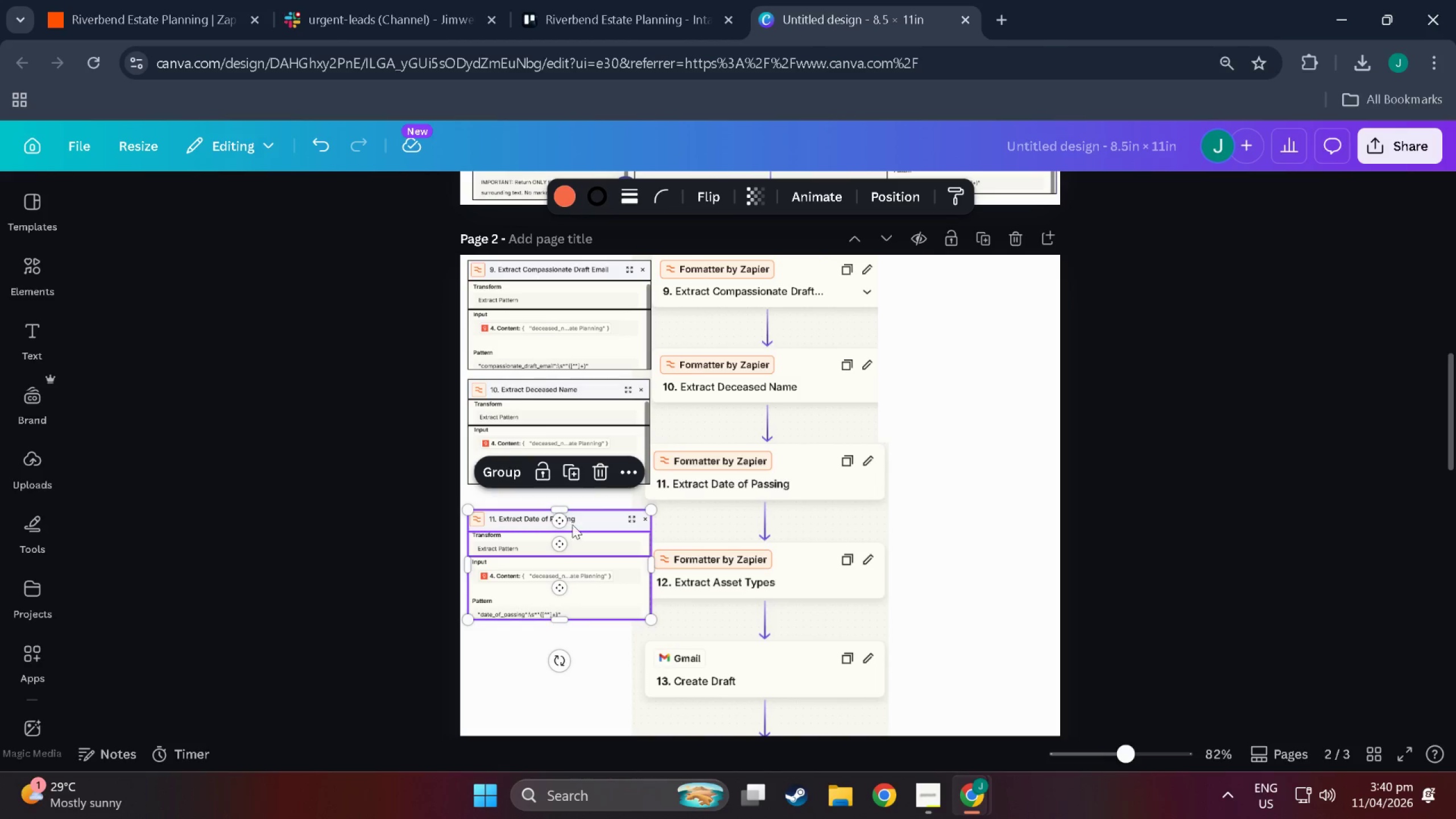 
left_click_drag(start_coordinate=[583, 522], to_coordinate=[987, 271])
 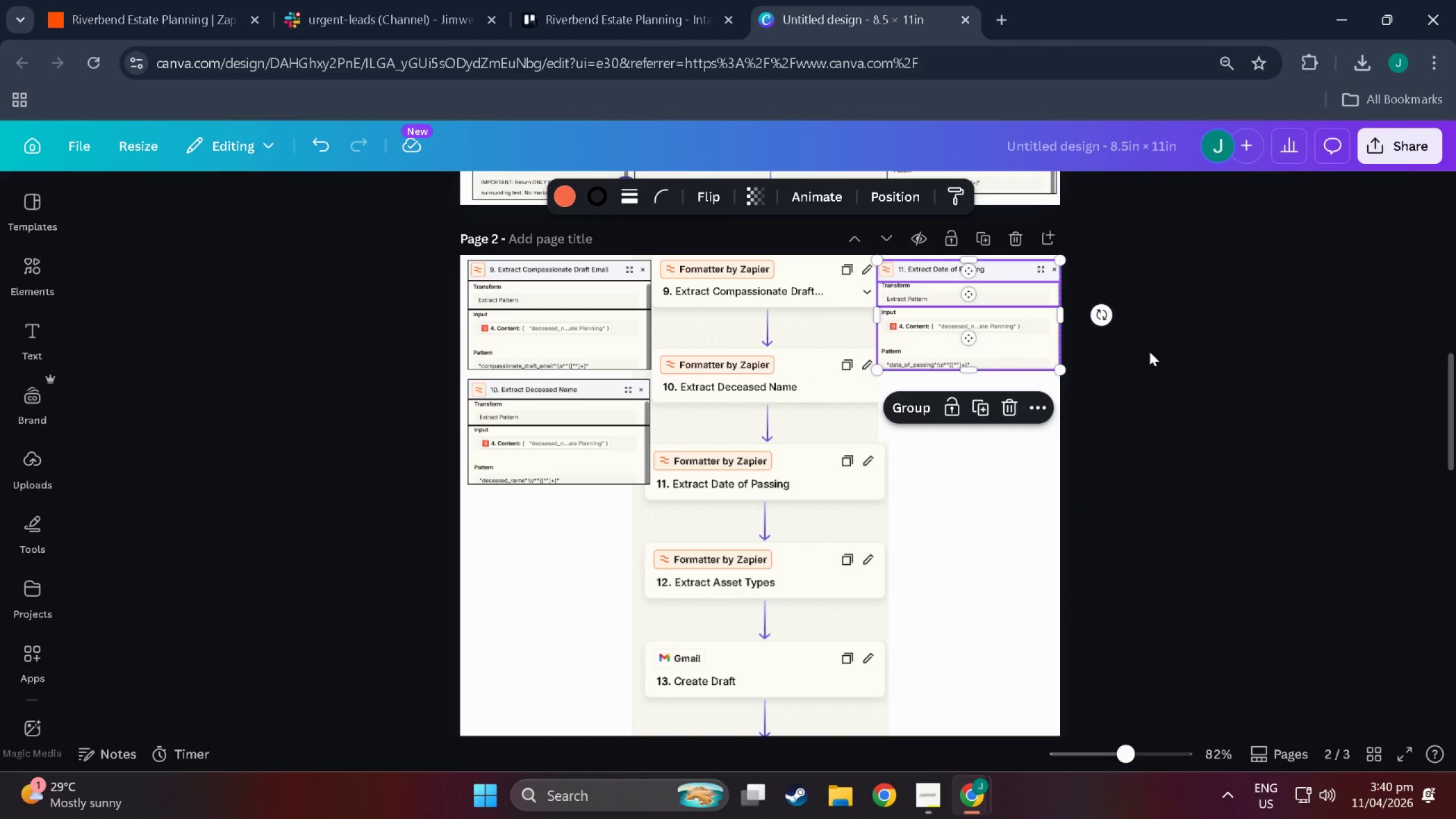 
left_click([1148, 366])
 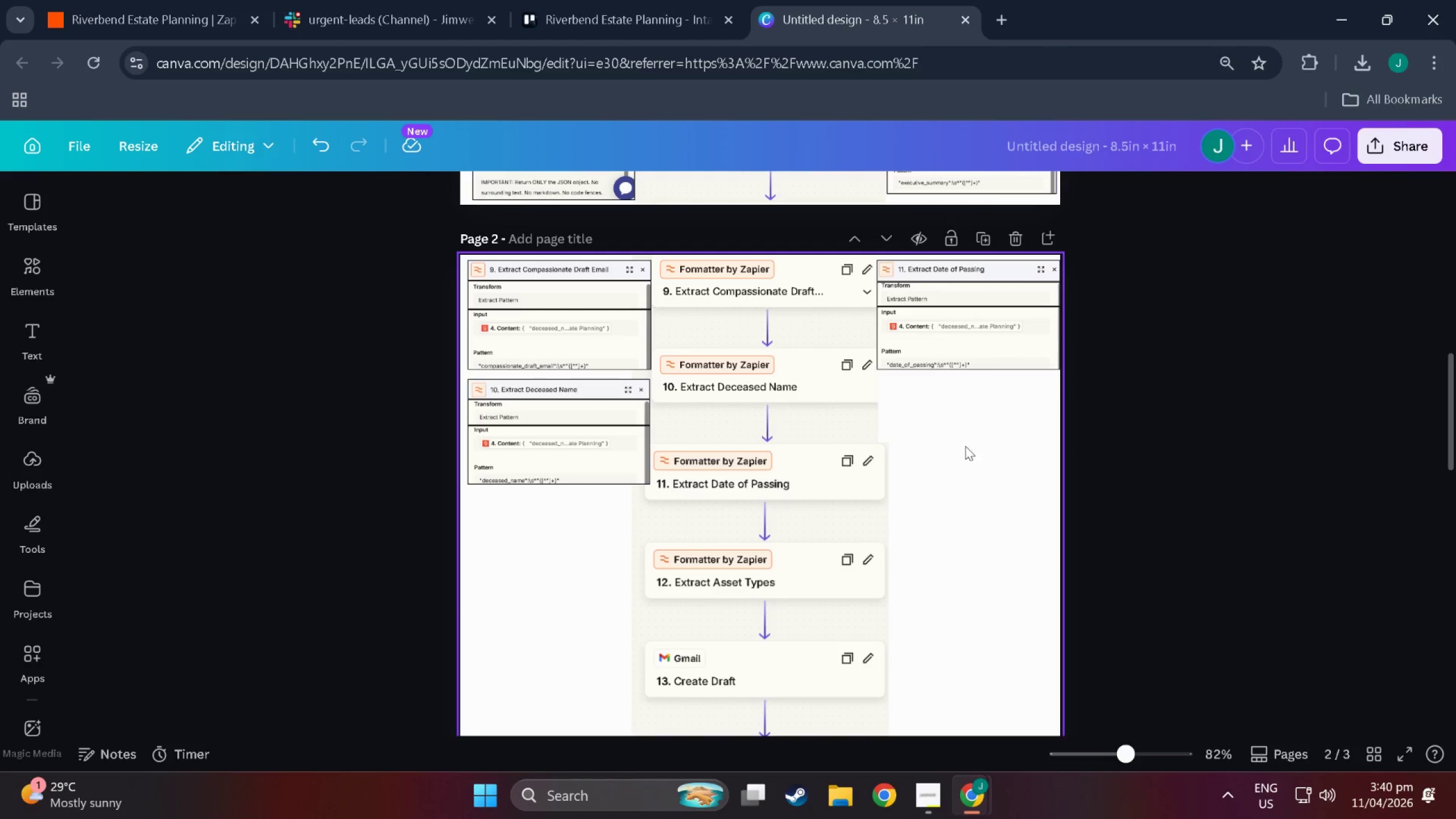 
left_click_drag(start_coordinate=[966, 439], to_coordinate=[1044, 258])
 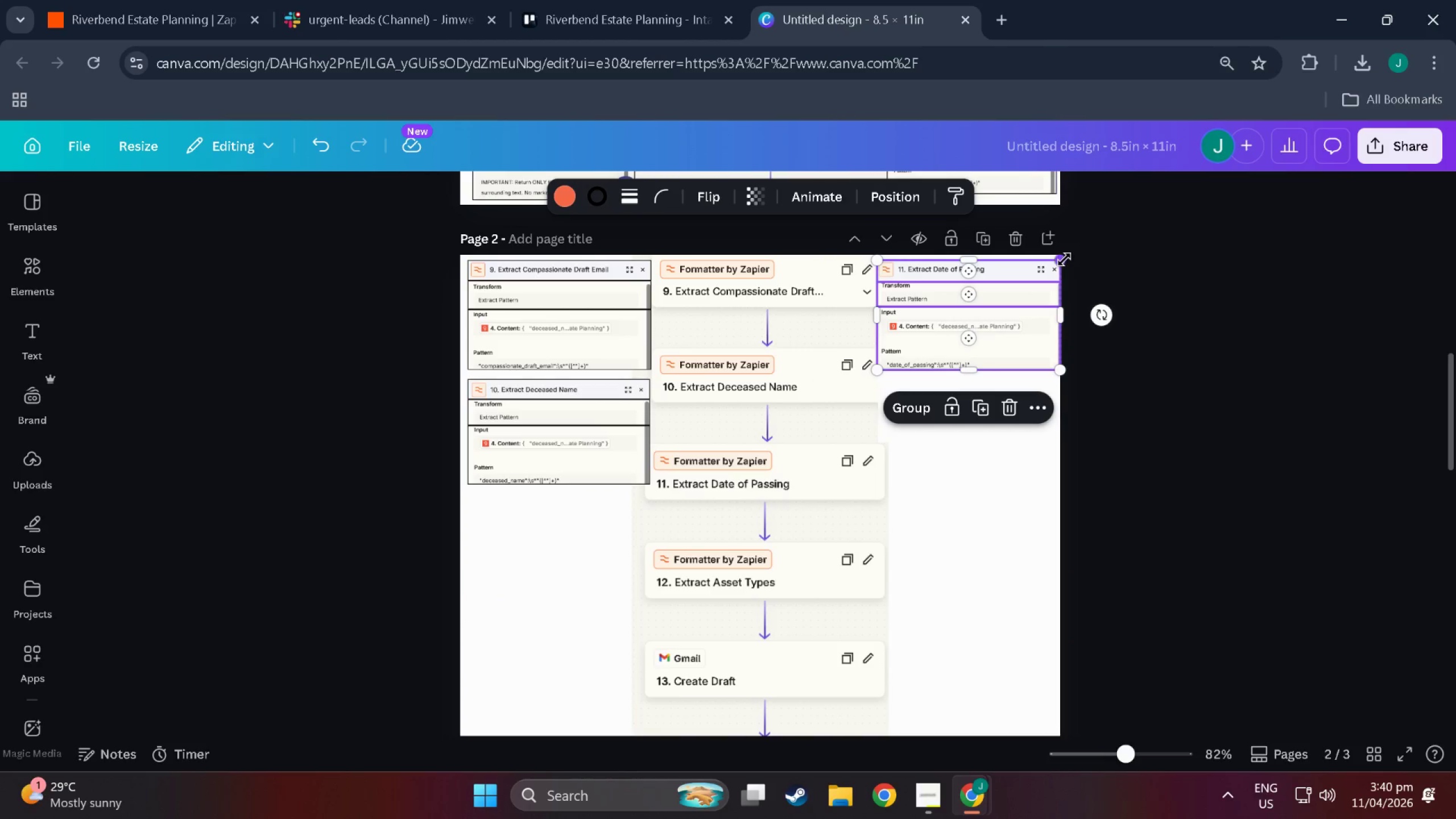 
left_click_drag(start_coordinate=[1061, 259], to_coordinate=[1054, 262])
 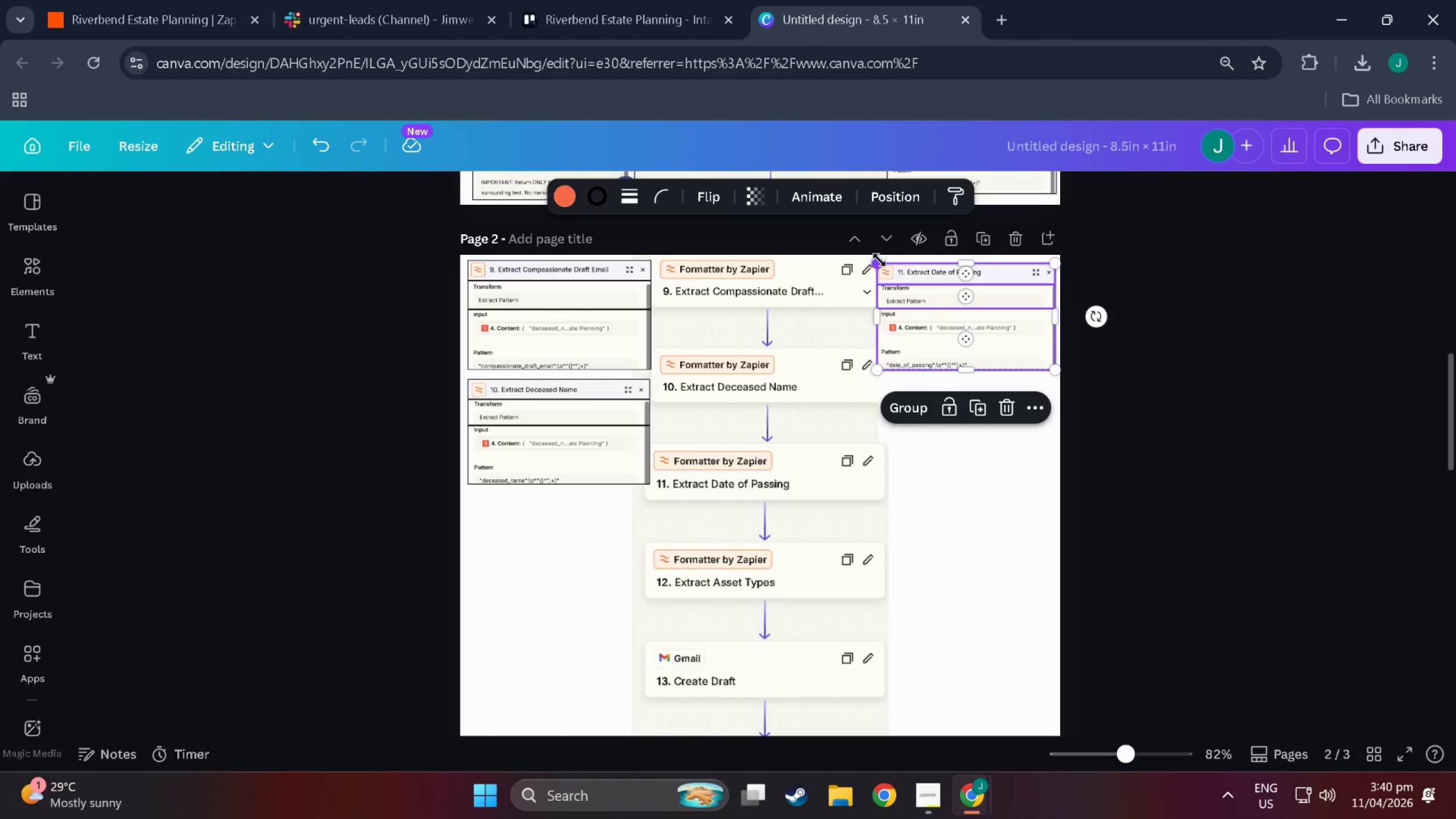 
left_click_drag(start_coordinate=[879, 260], to_coordinate=[874, 259])
 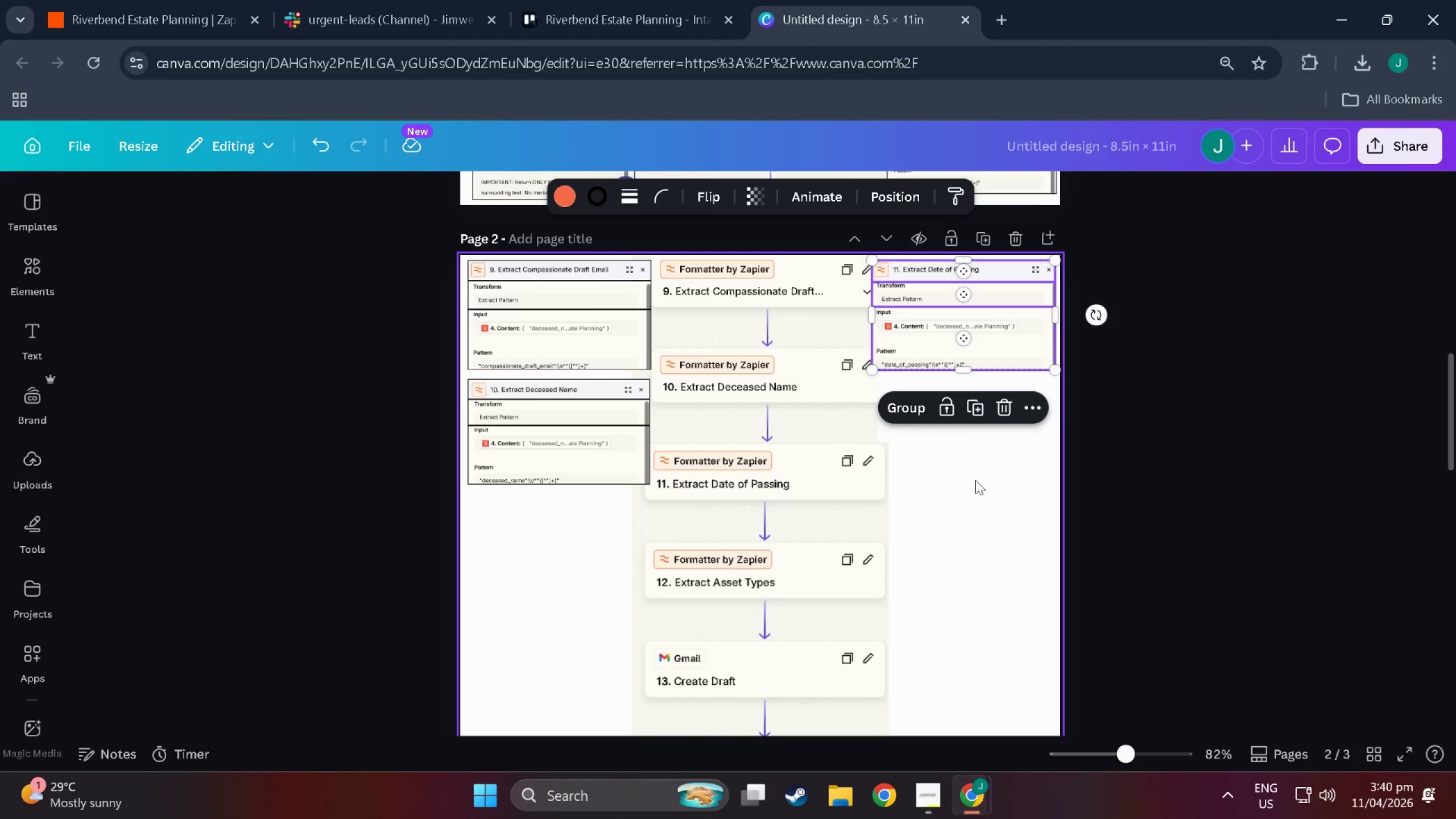 
left_click([982, 500])
 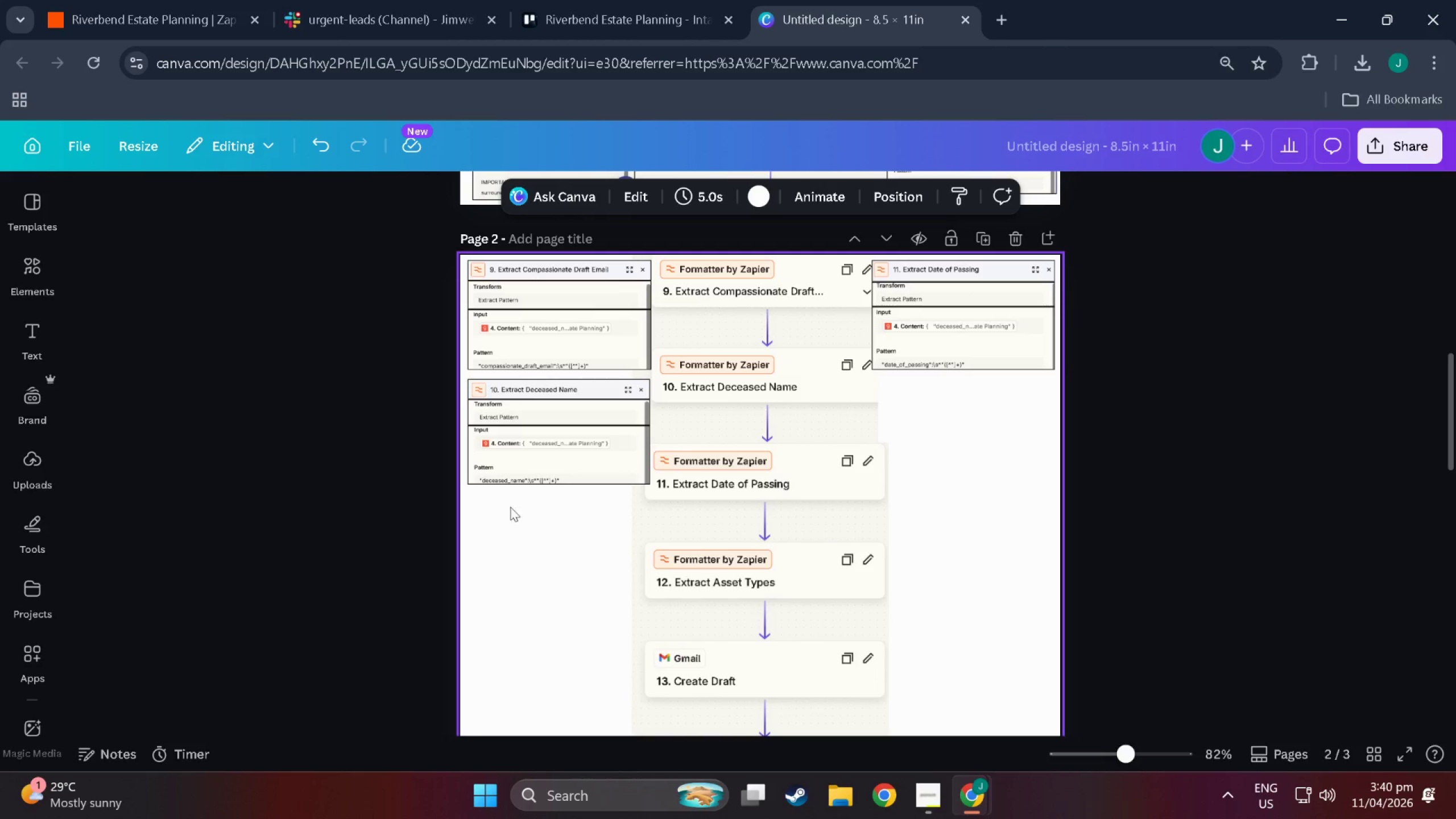 
scroll: coordinate [541, 560], scroll_direction: up, amount: 4.0
 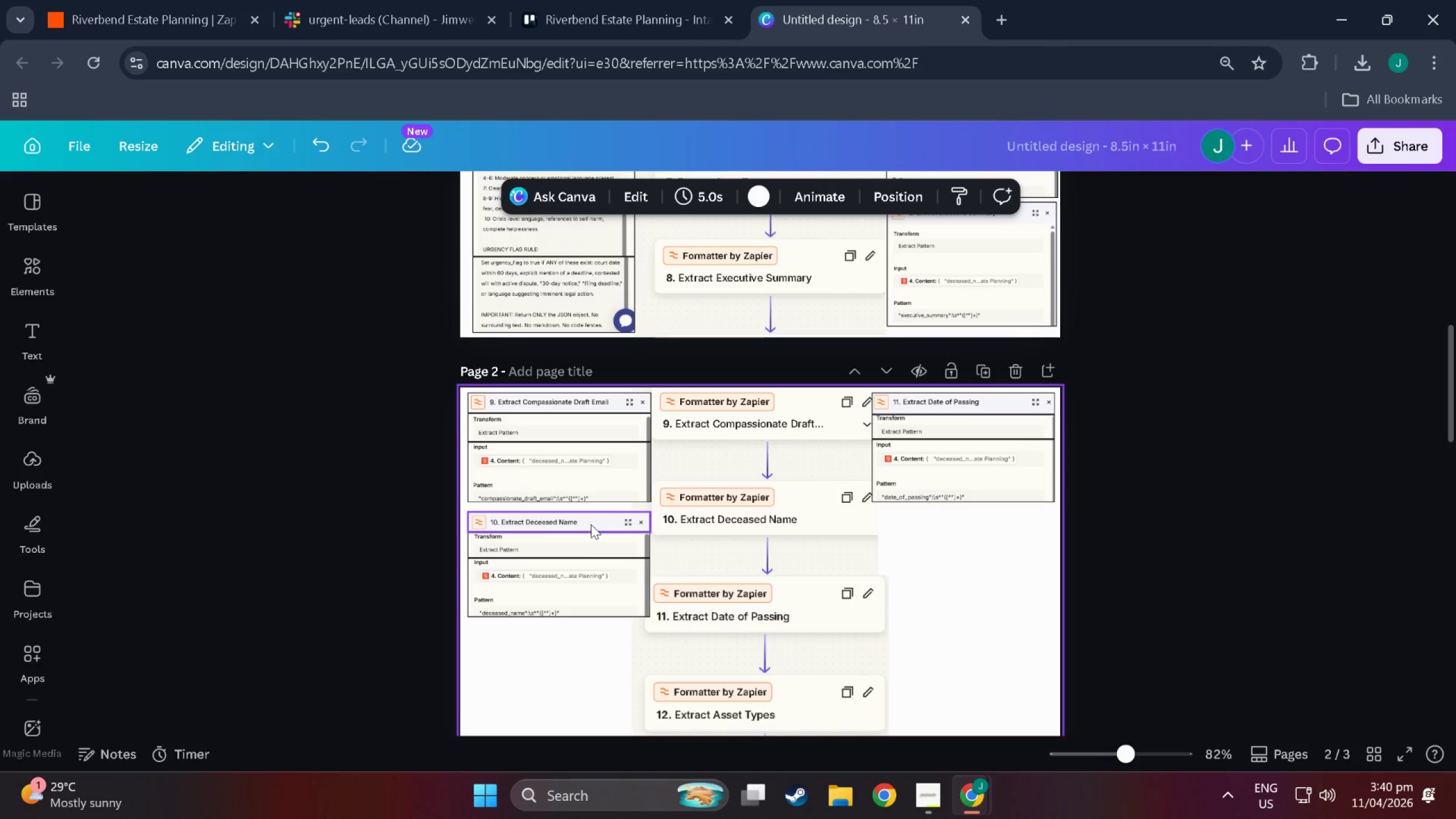 
scroll: coordinate [702, 511], scroll_direction: down, amount: 4.0
 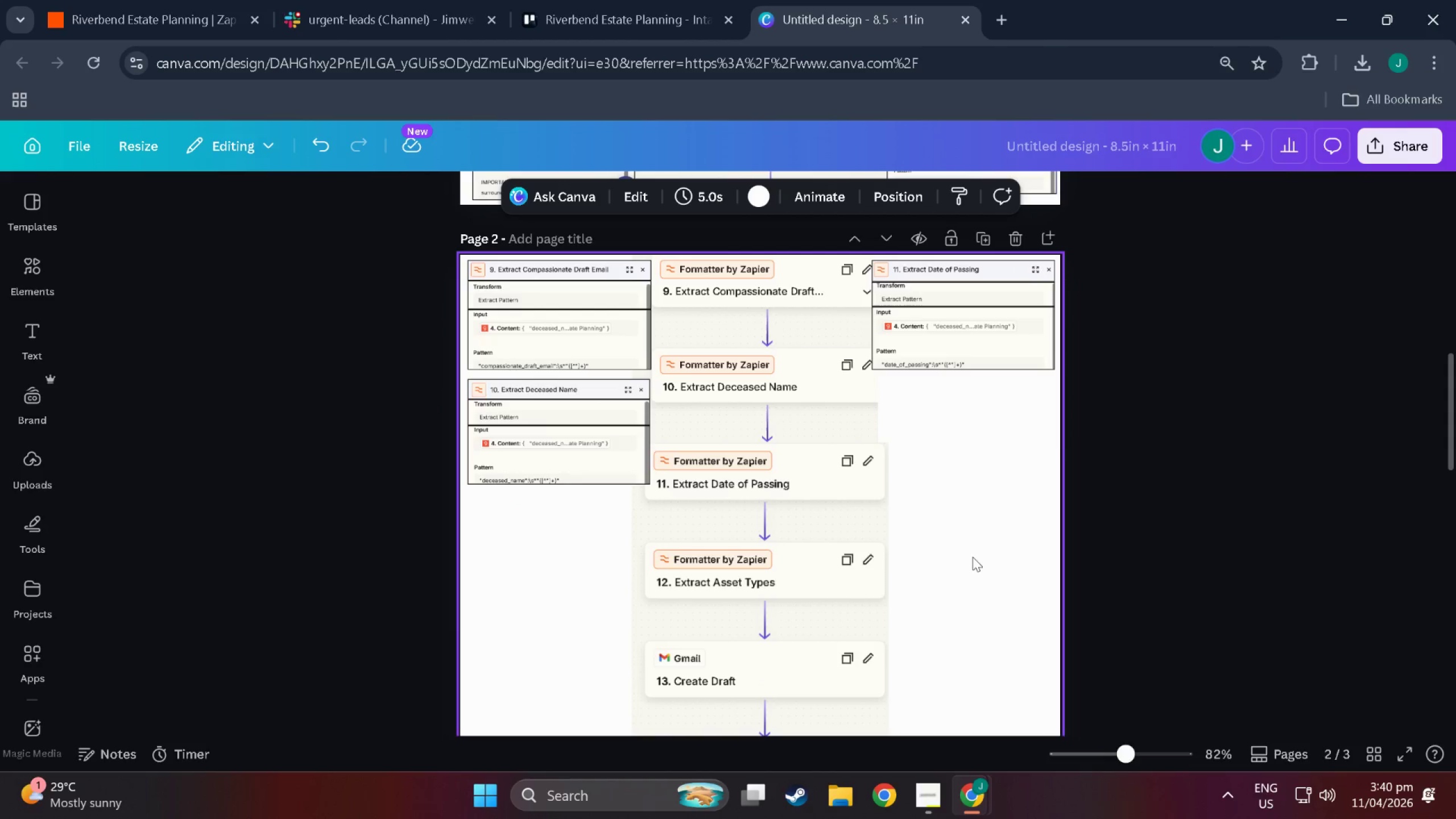 
left_click([956, 555])
 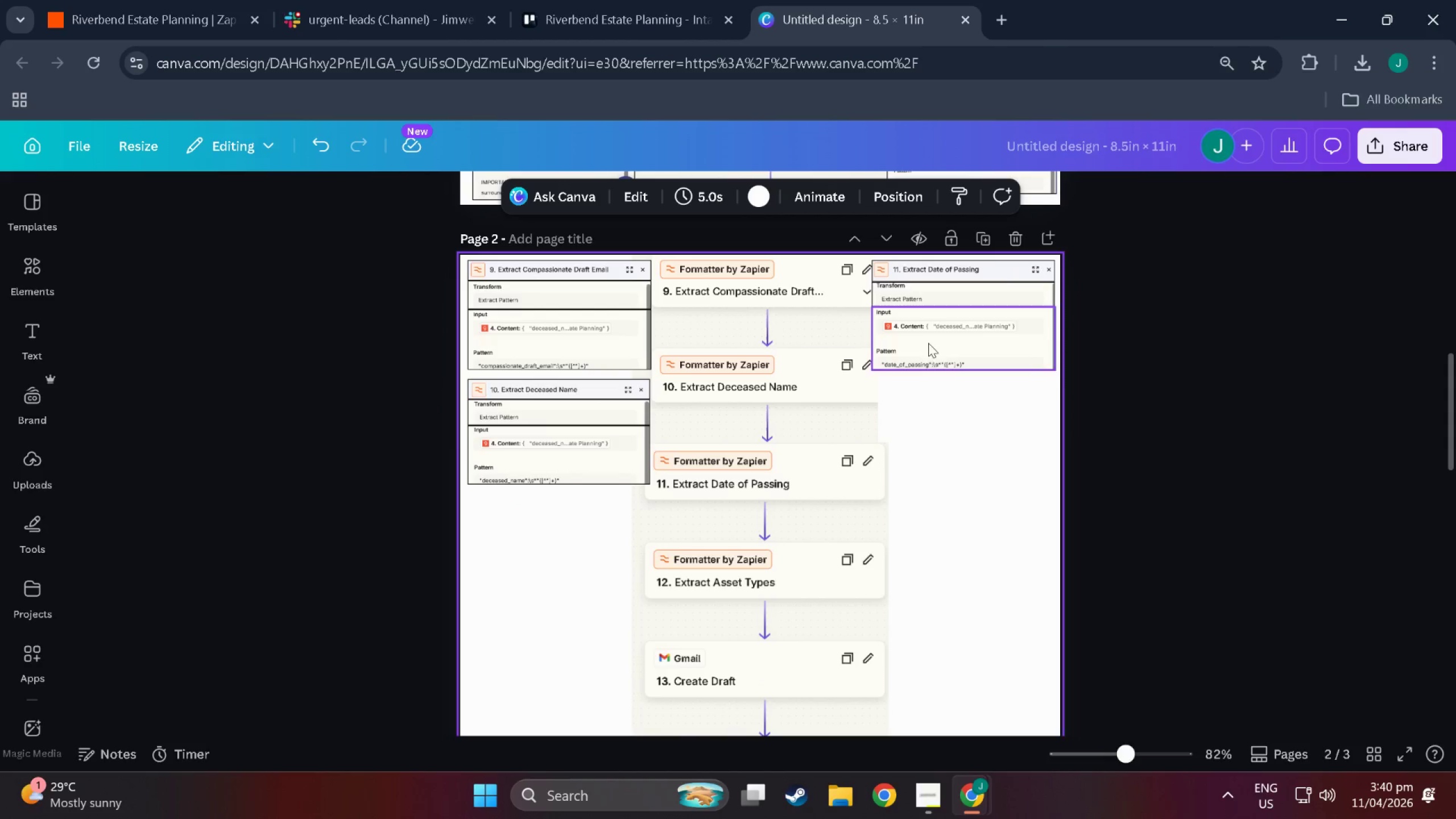 
scroll: coordinate [922, 528], scroll_direction: up, amount: 4.0
 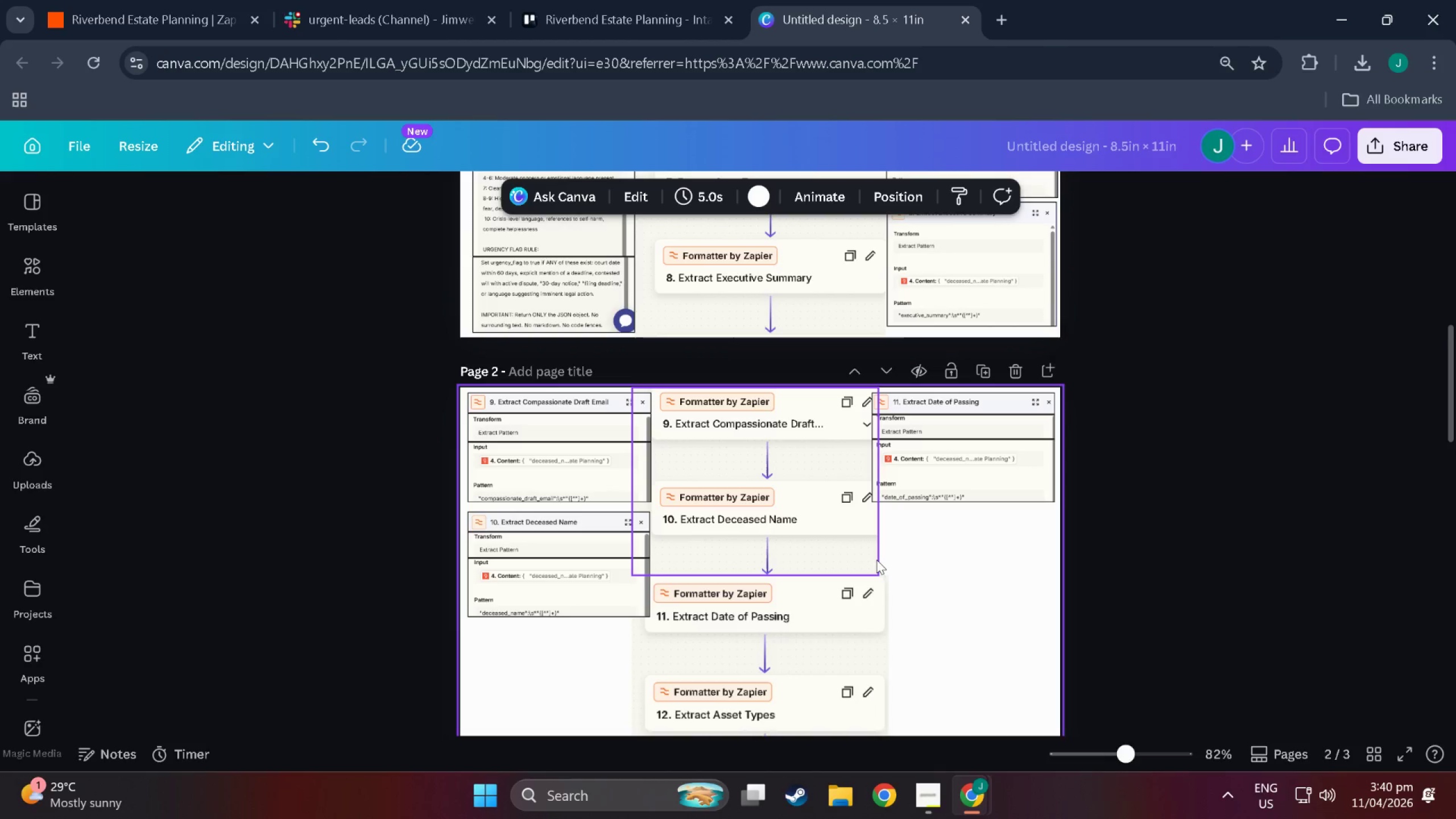 
scroll: coordinate [915, 580], scroll_direction: down, amount: 4.0
 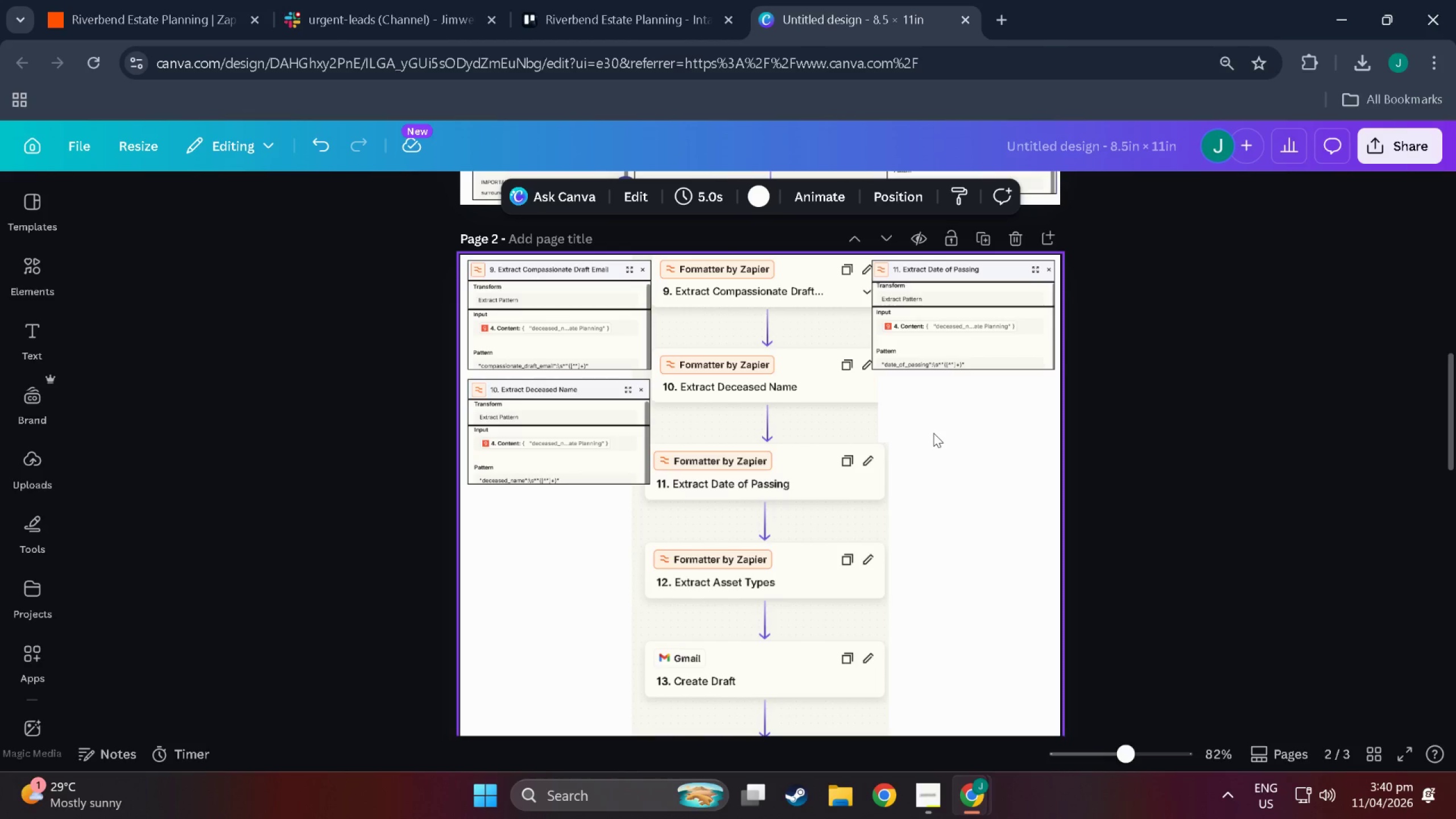 
scroll: coordinate [919, 467], scroll_direction: up, amount: 2.0
 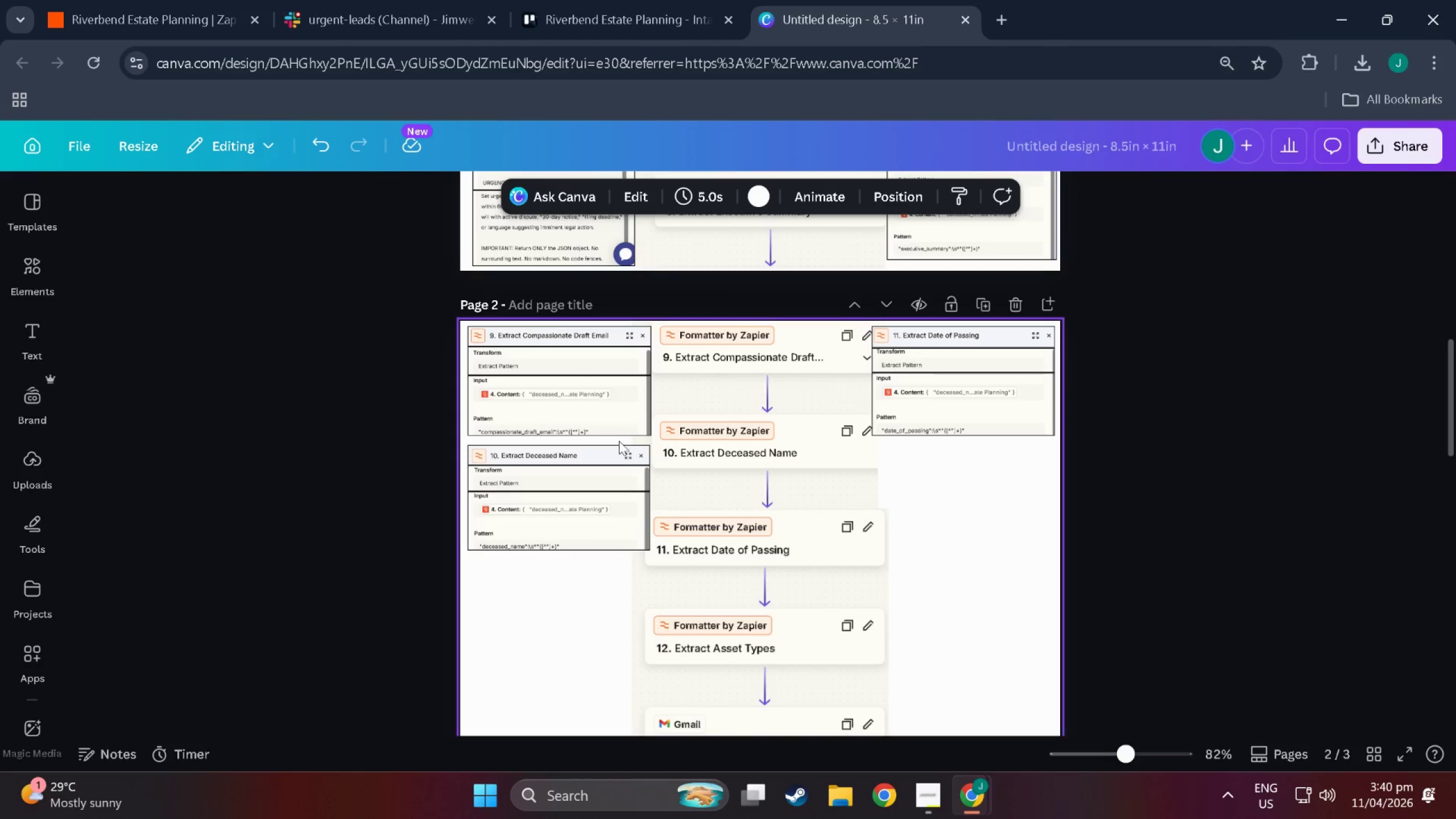 
scroll: coordinate [573, 598], scroll_direction: down, amount: 6.0
 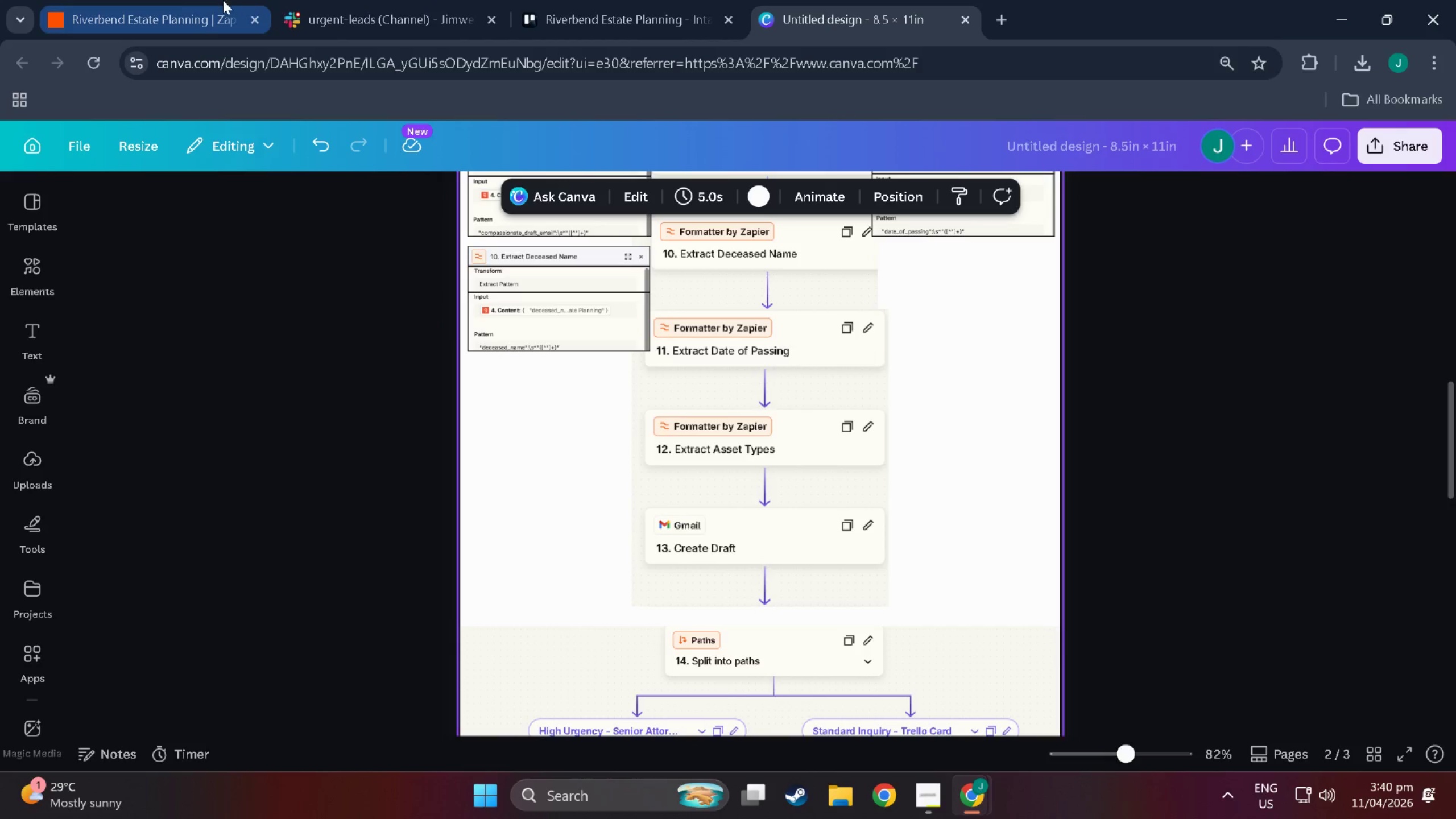 
left_click([163, 2])
 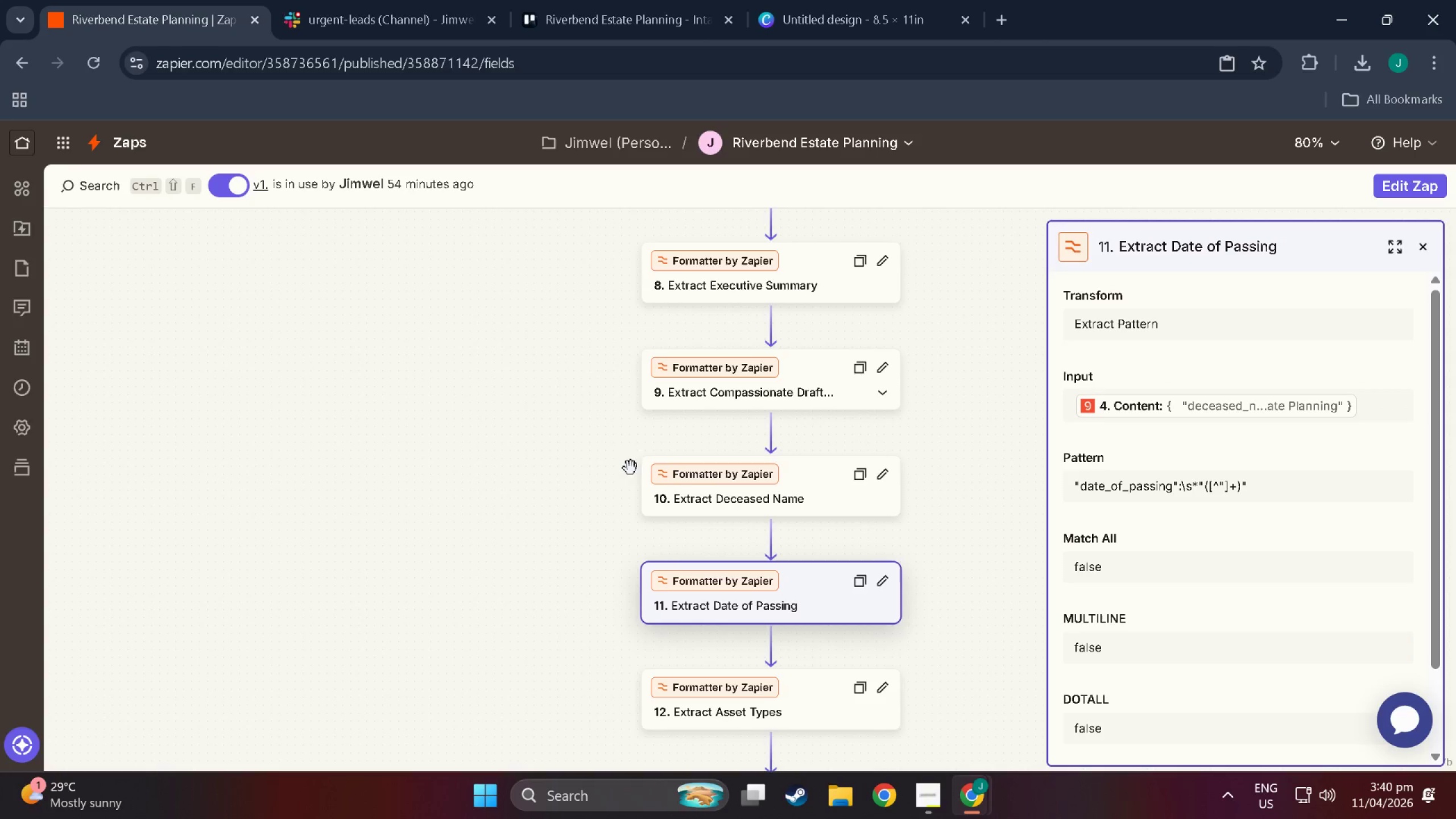 
scroll: coordinate [715, 651], scroll_direction: down, amount: 15.0
 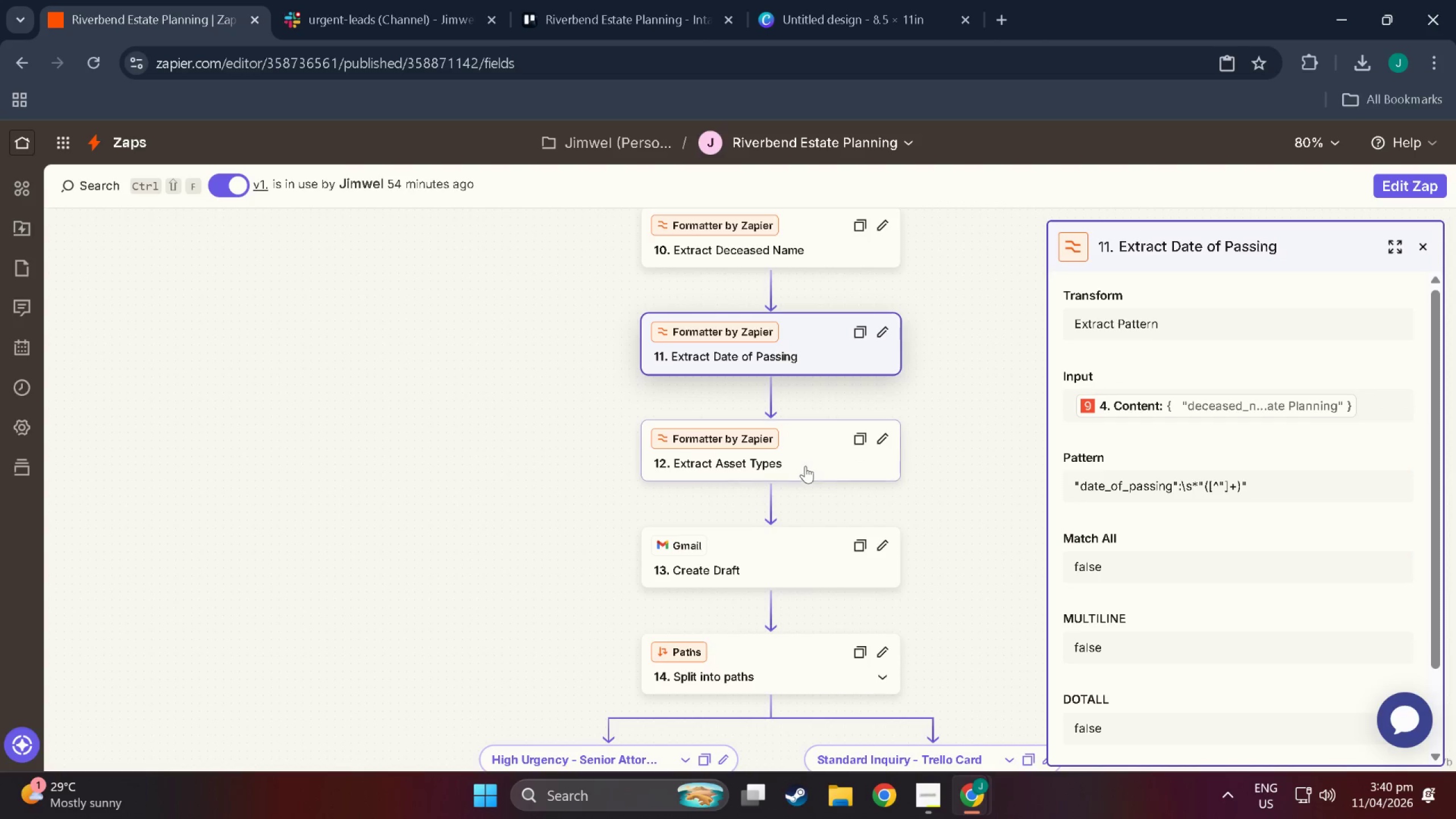 
left_click([804, 457])
 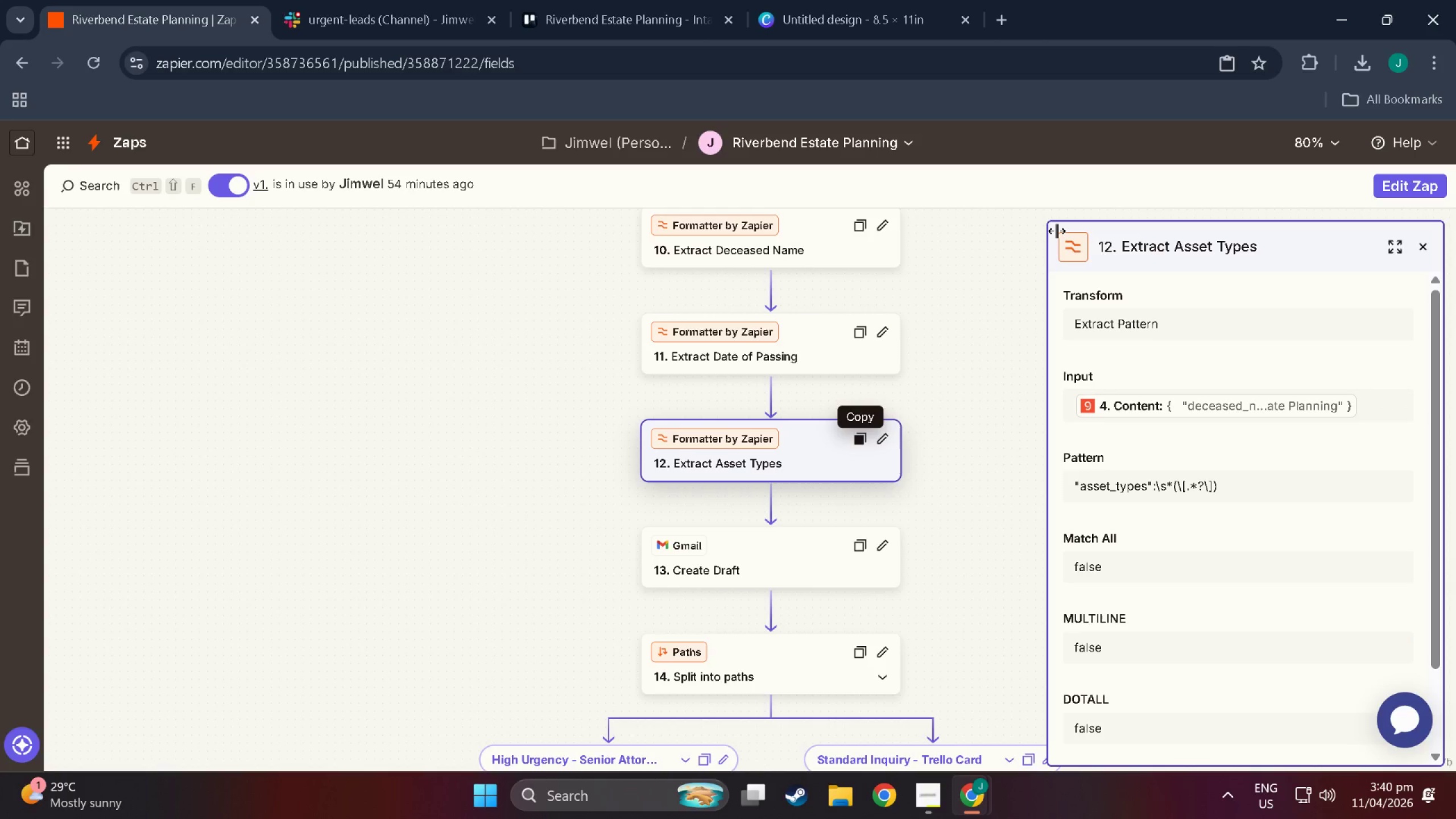 
wait(7.24)
 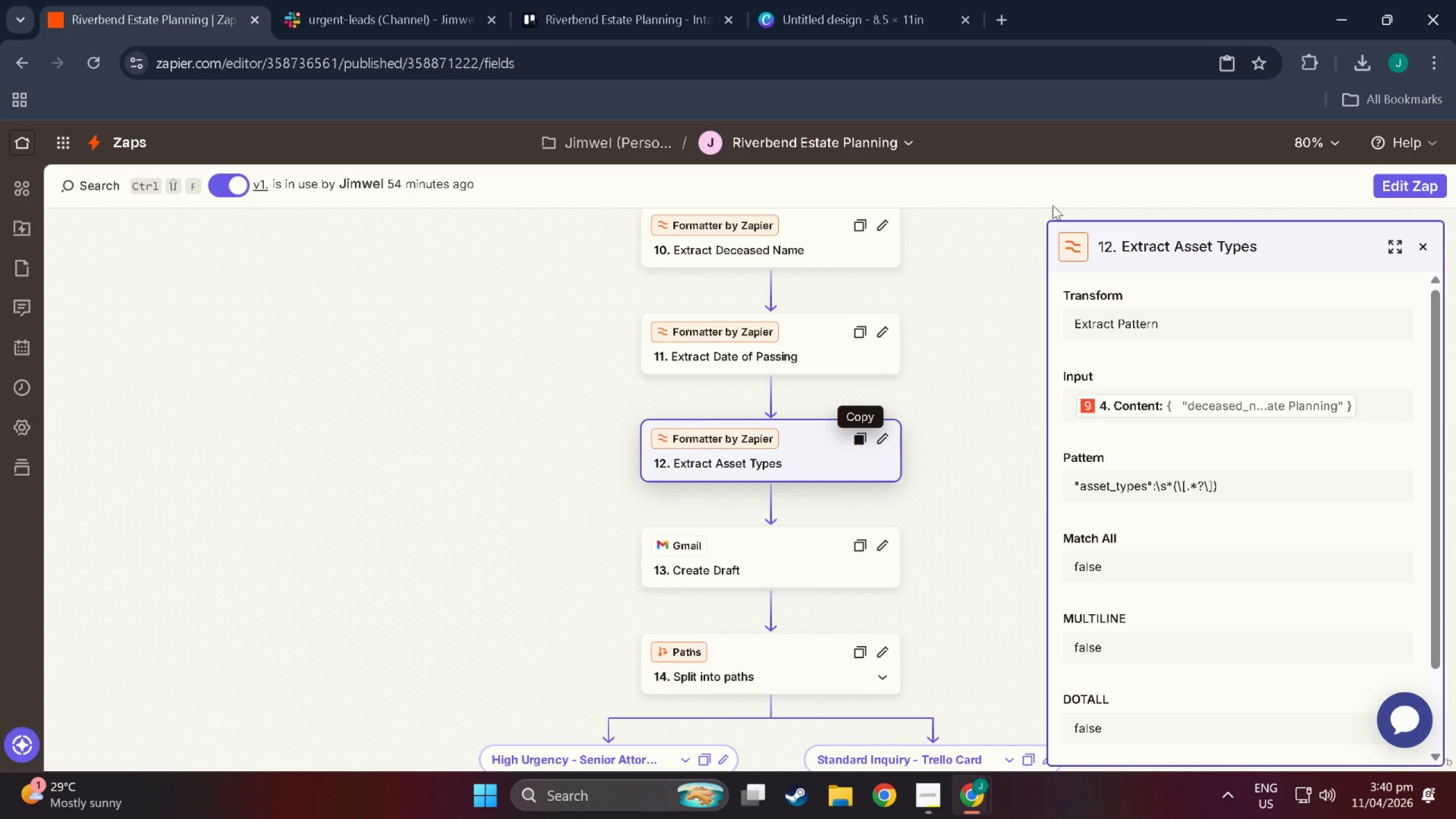 
key(Meta+Shift+S)
 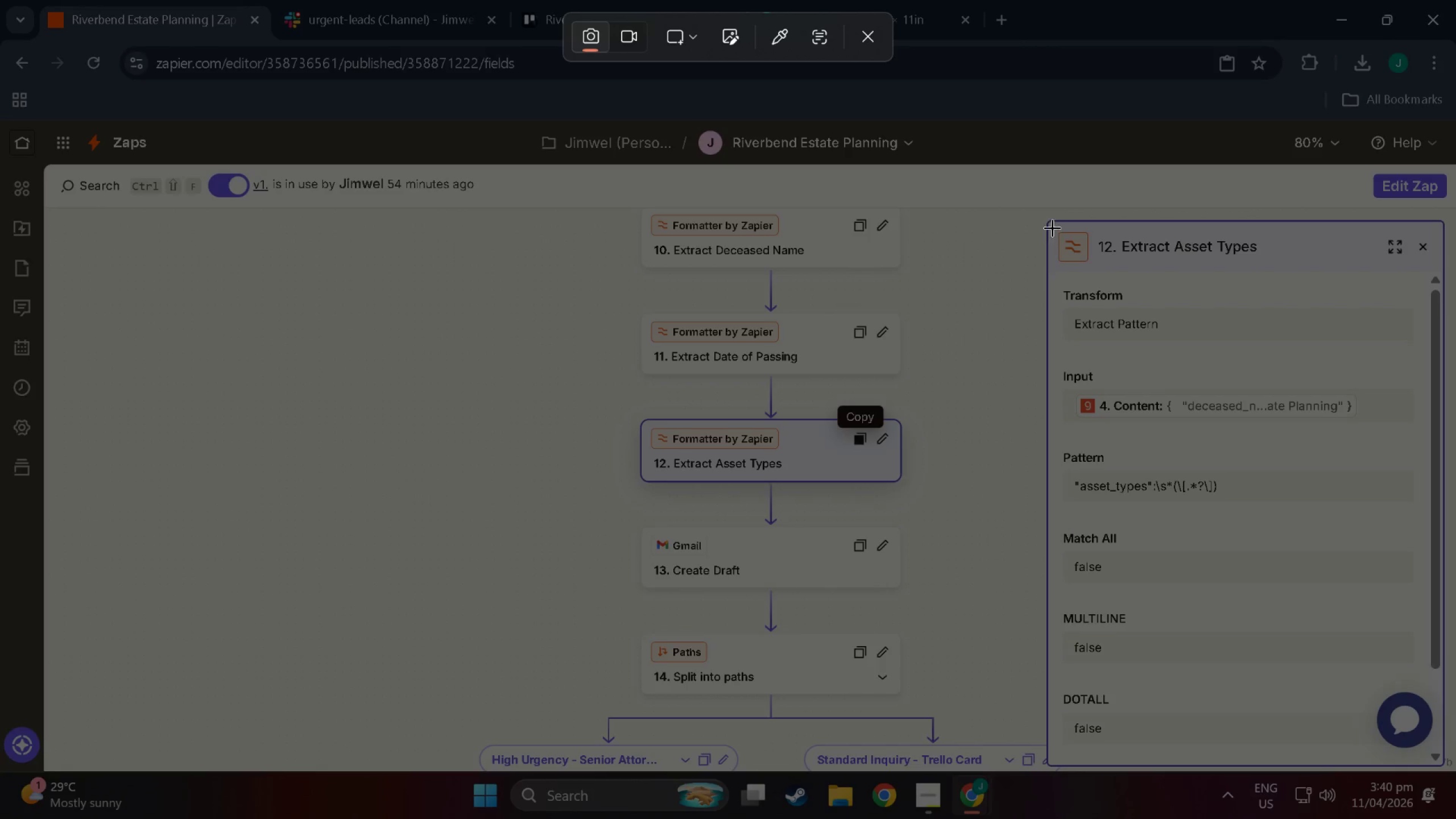 
left_click_drag(start_coordinate=[1052, 226], to_coordinate=[1431, 503])
 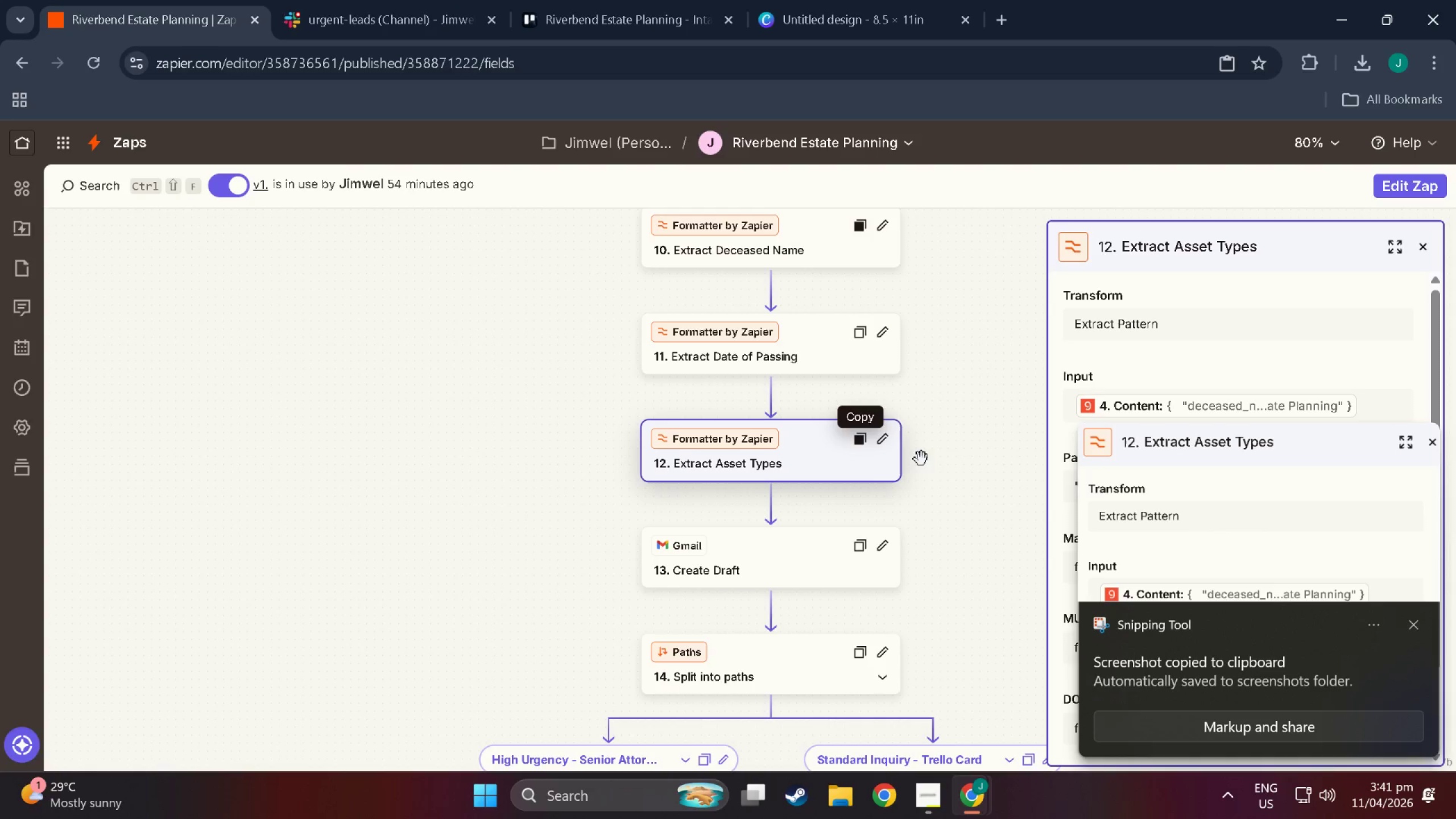 
left_click([795, 0])
 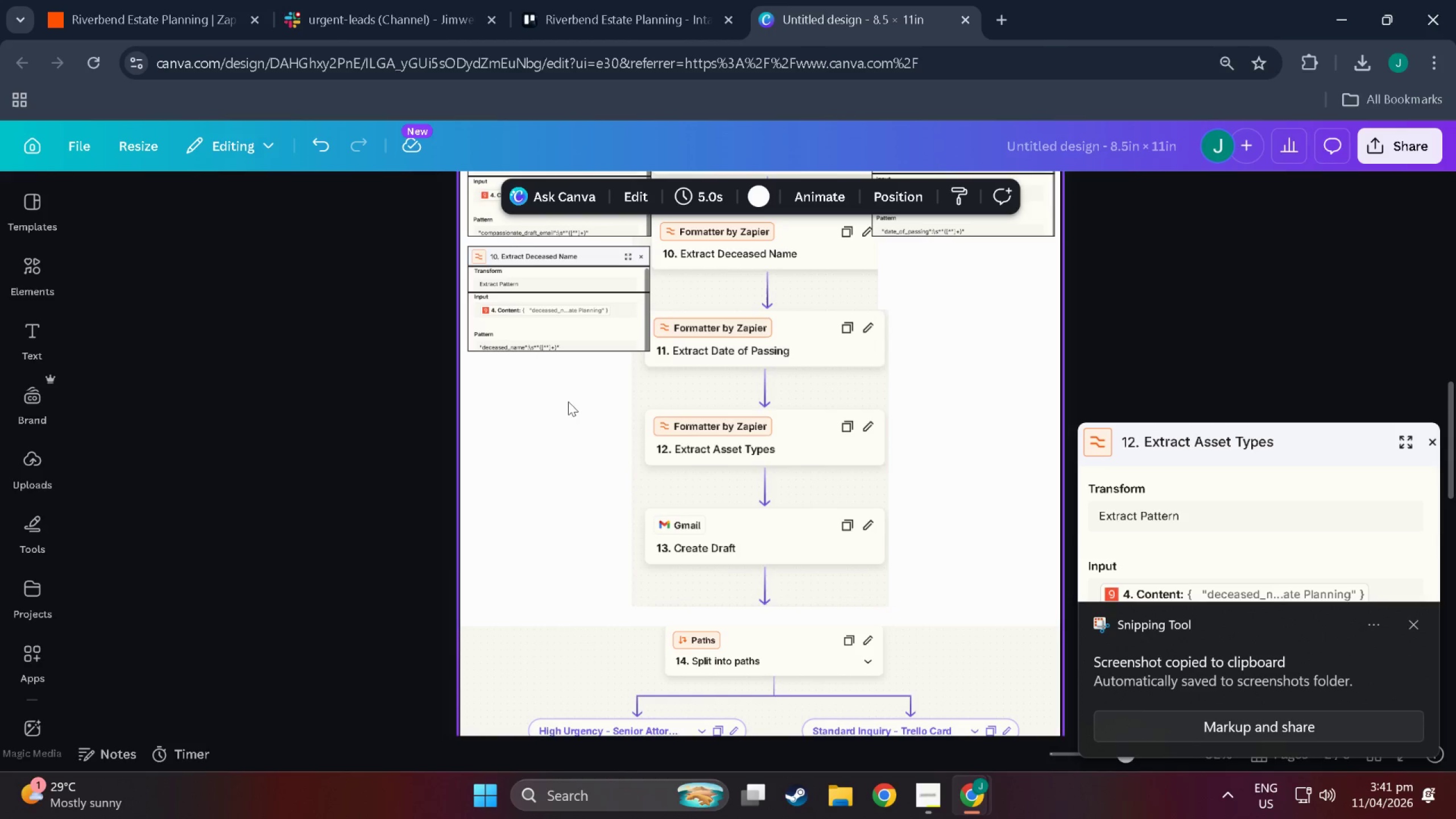 
left_click([523, 421])
 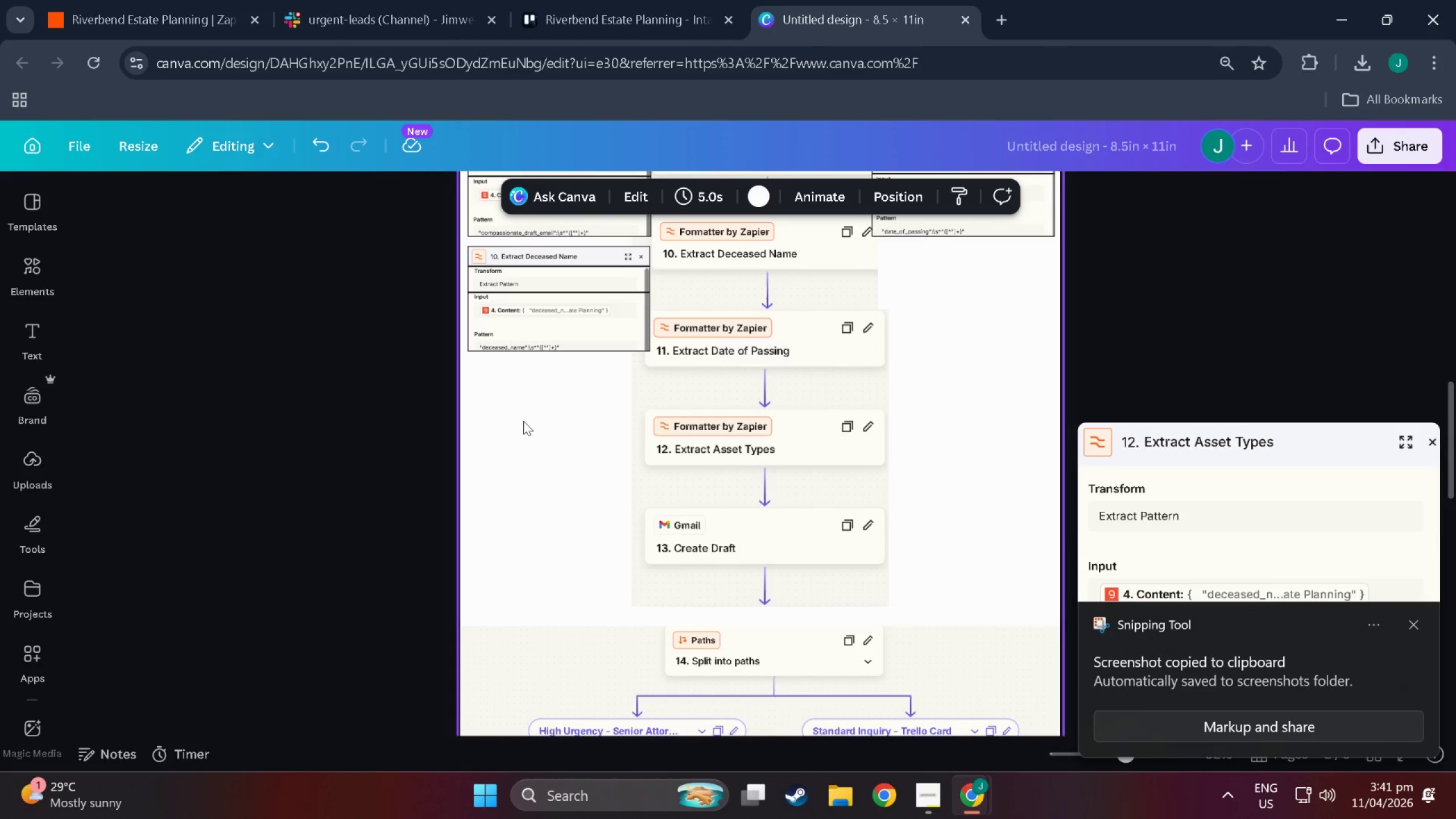 
key(Control+V)
 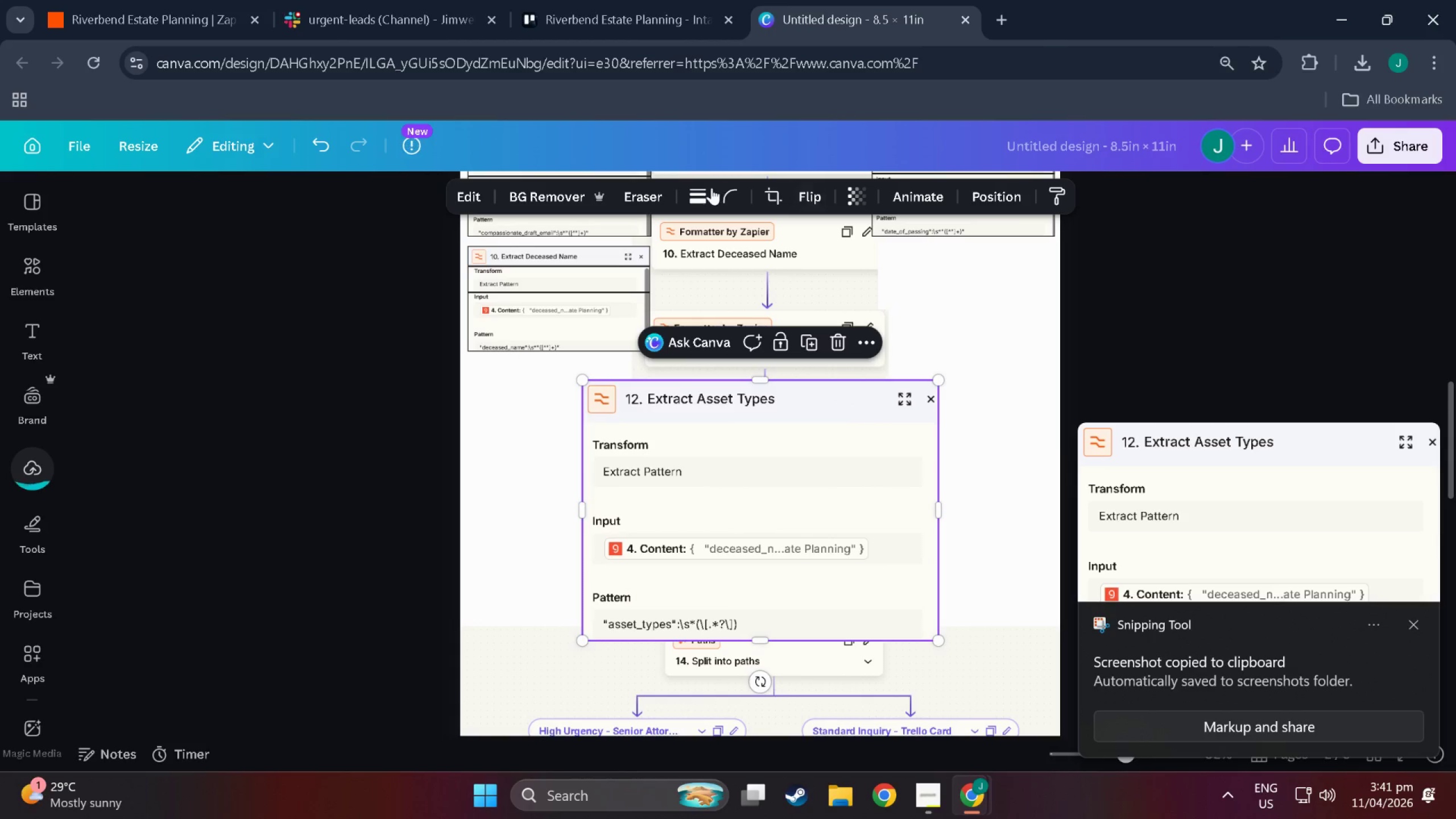 
left_click([694, 197])
 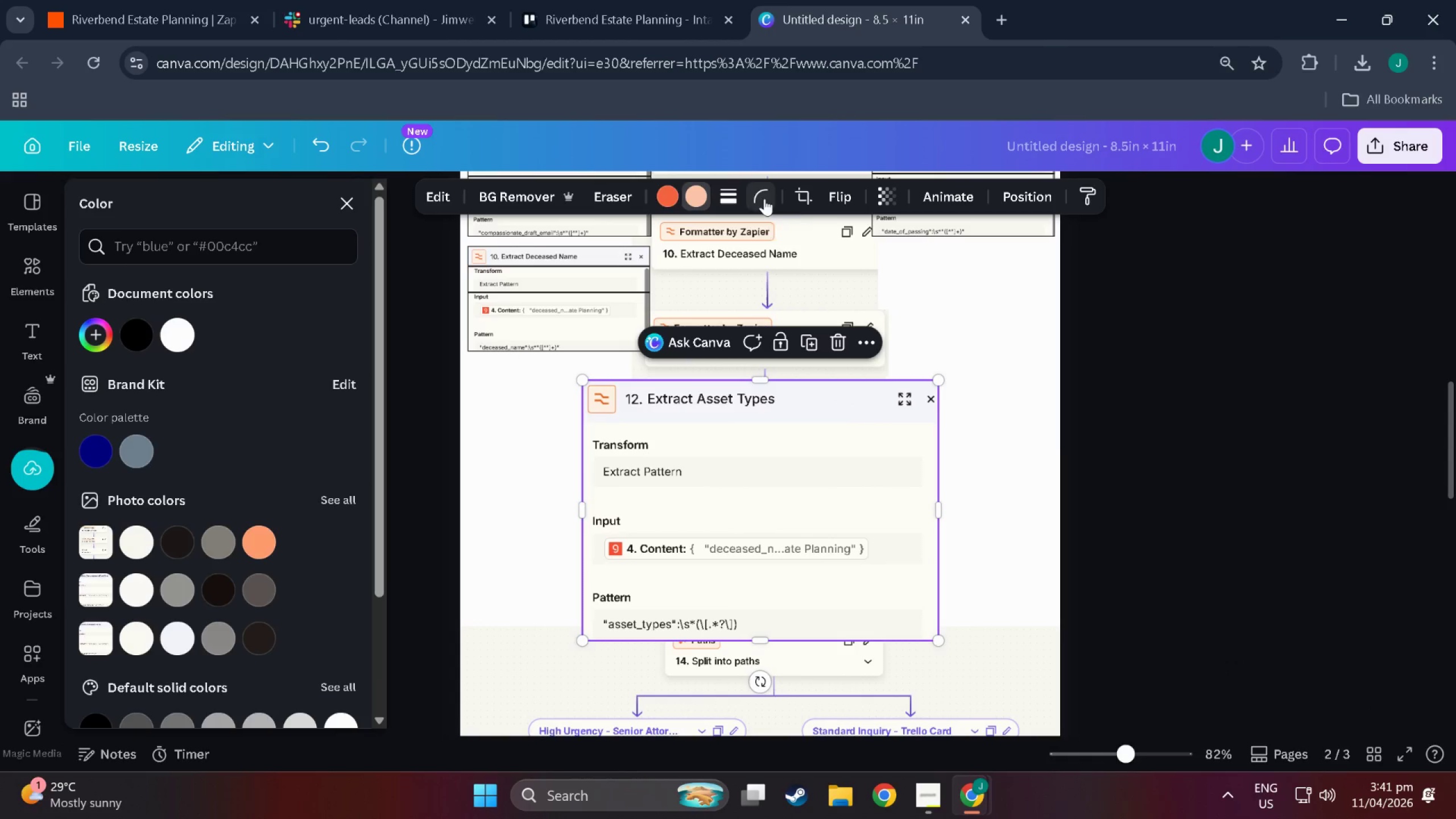 
left_click([728, 194])
 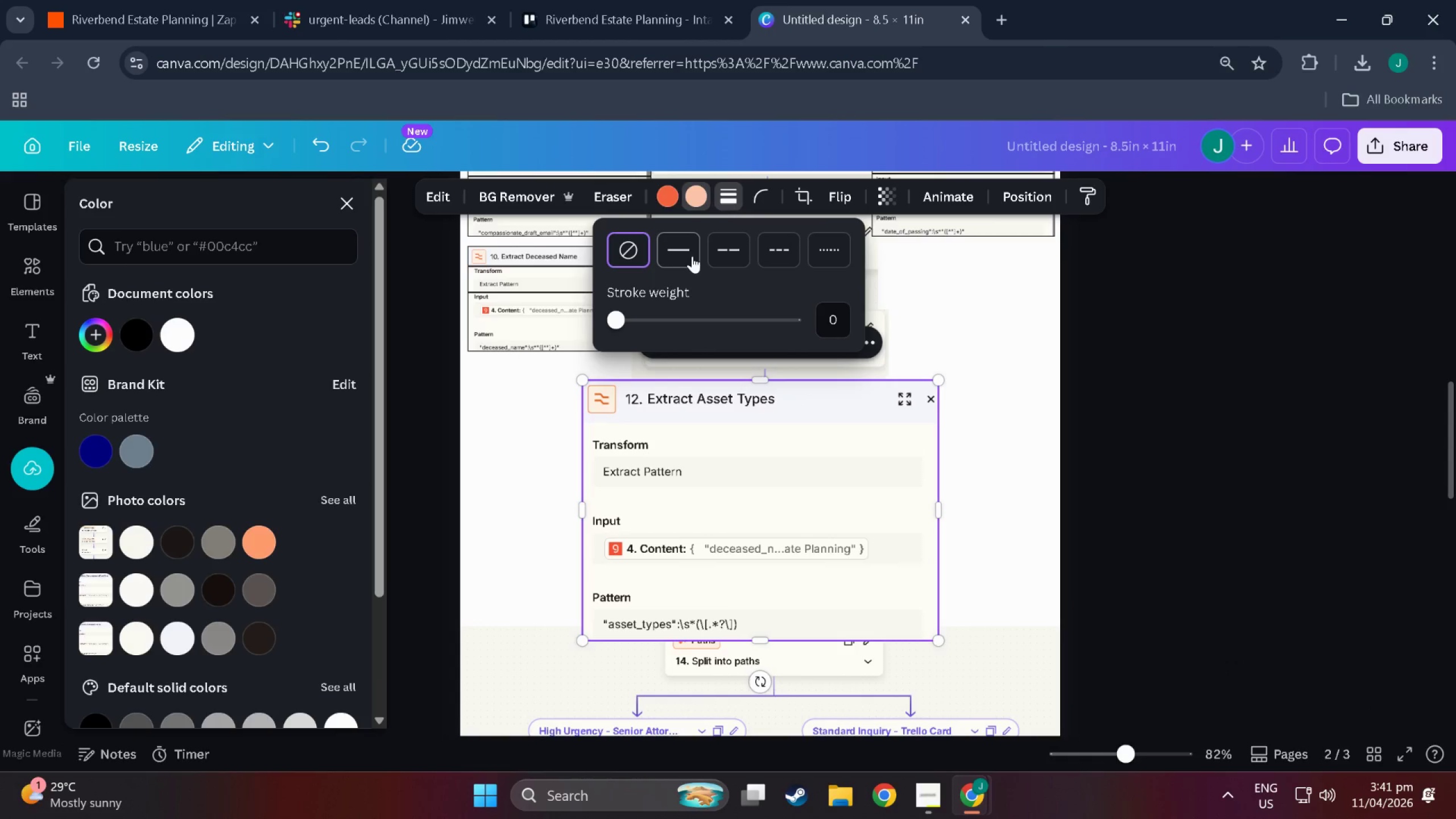 
left_click([681, 254])
 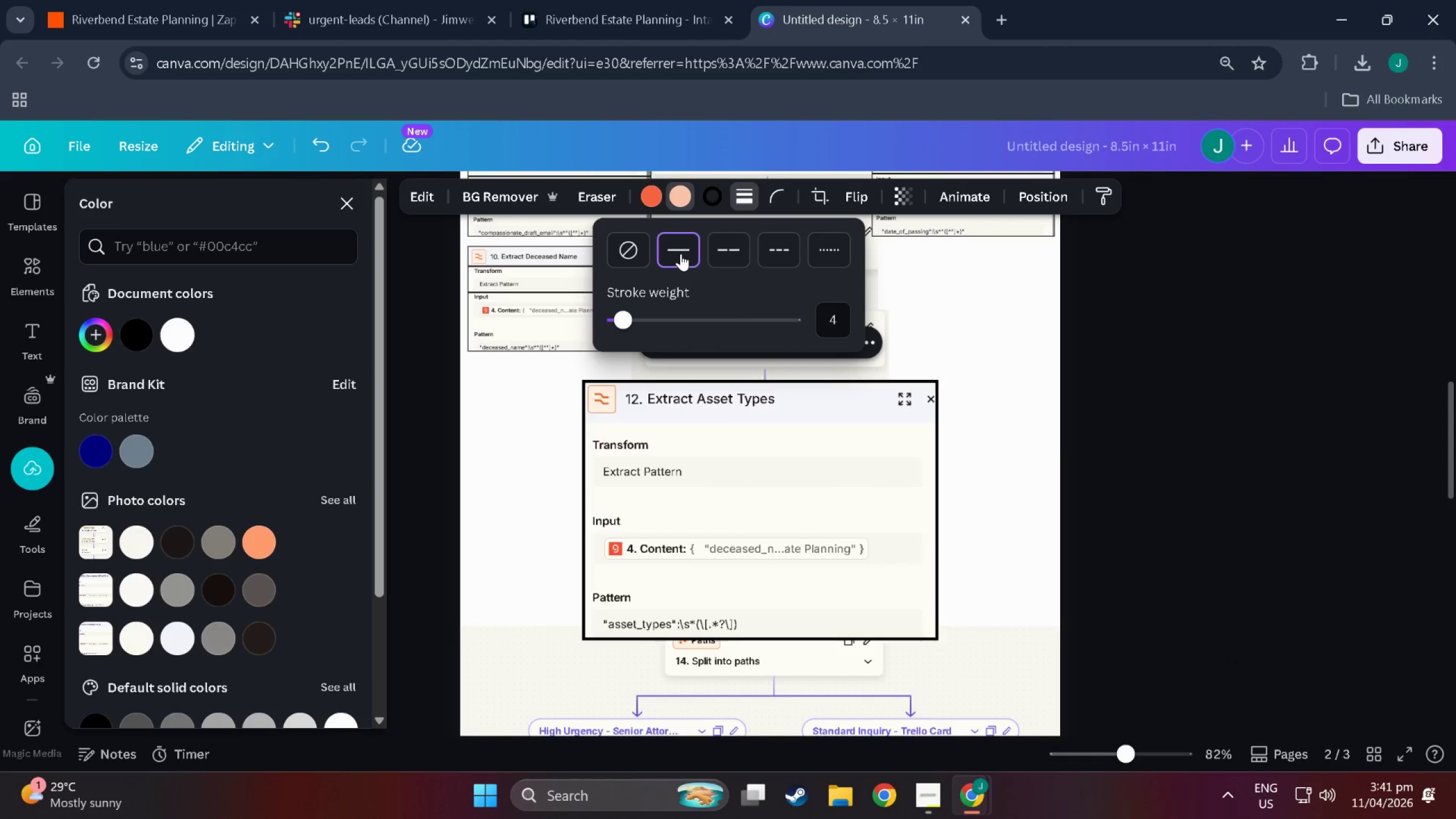 
key(Alt+Tab)